 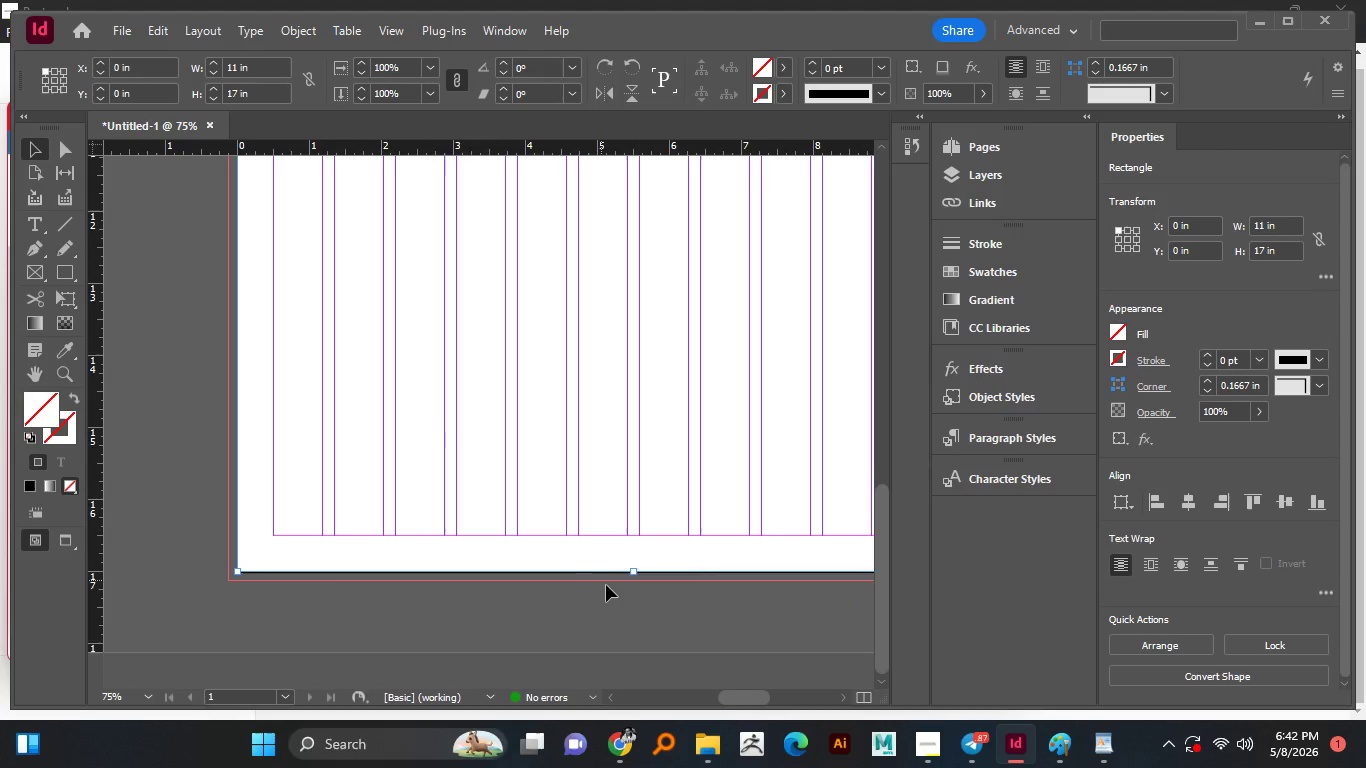 
hold_key(key=Space, duration=0.64)
 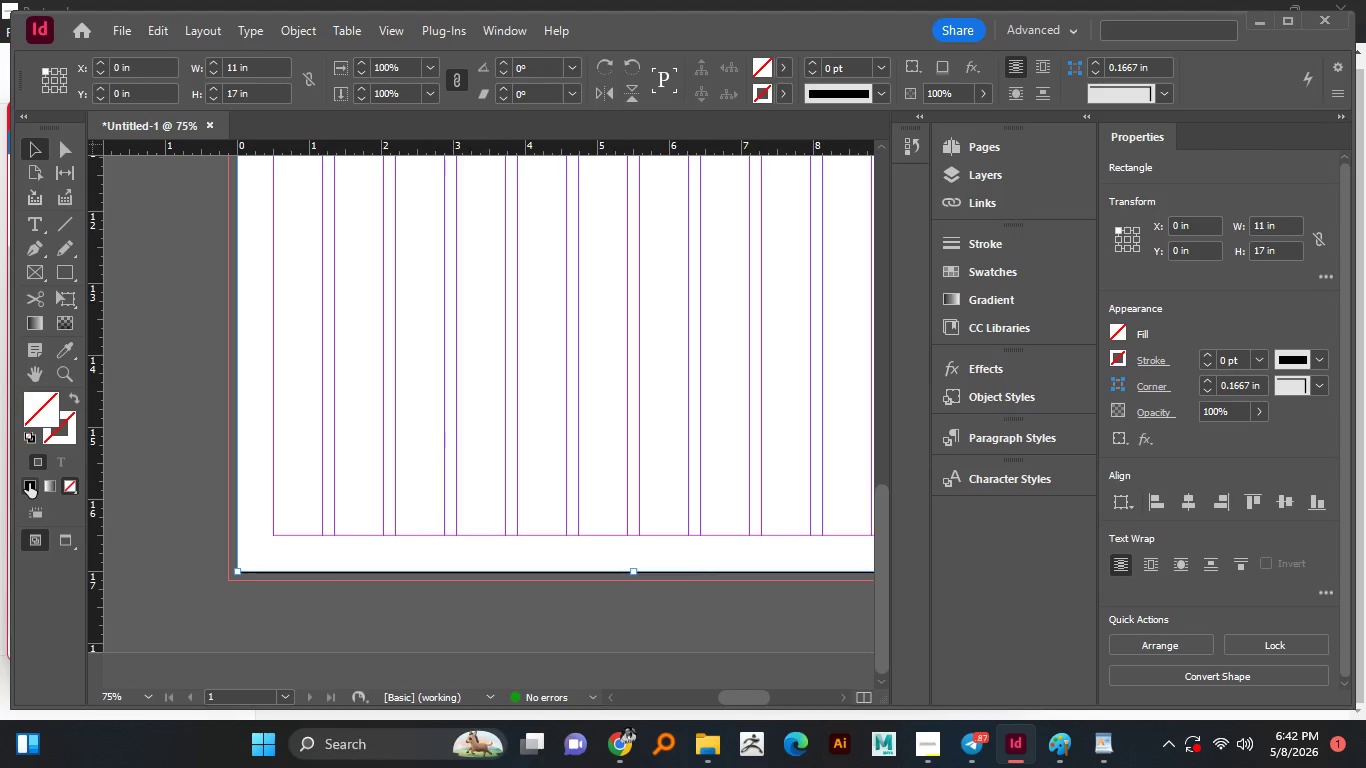 
left_click([29, 483])
 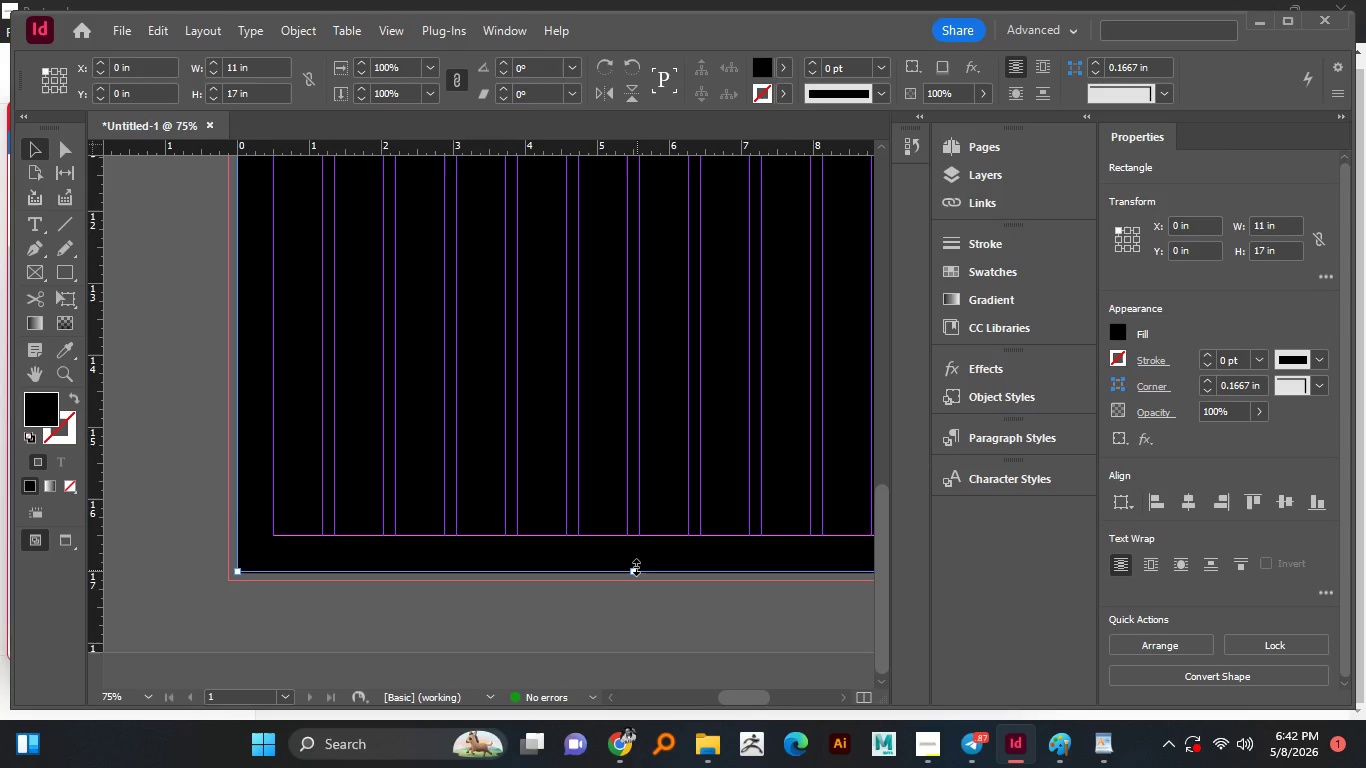 
left_click_drag(start_coordinate=[636, 567], to_coordinate=[633, 574])
 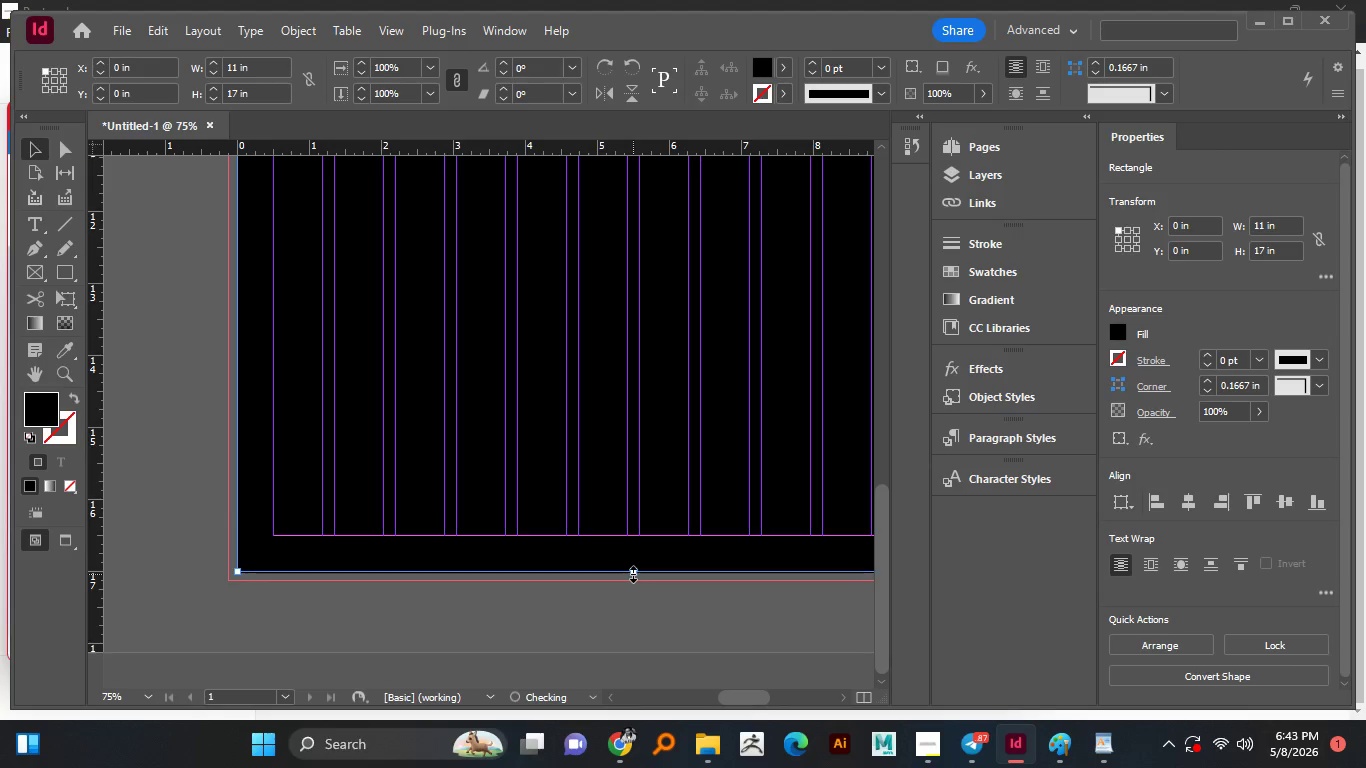 
scroll: coordinate [633, 569], scroll_direction: up, amount: 24.0
 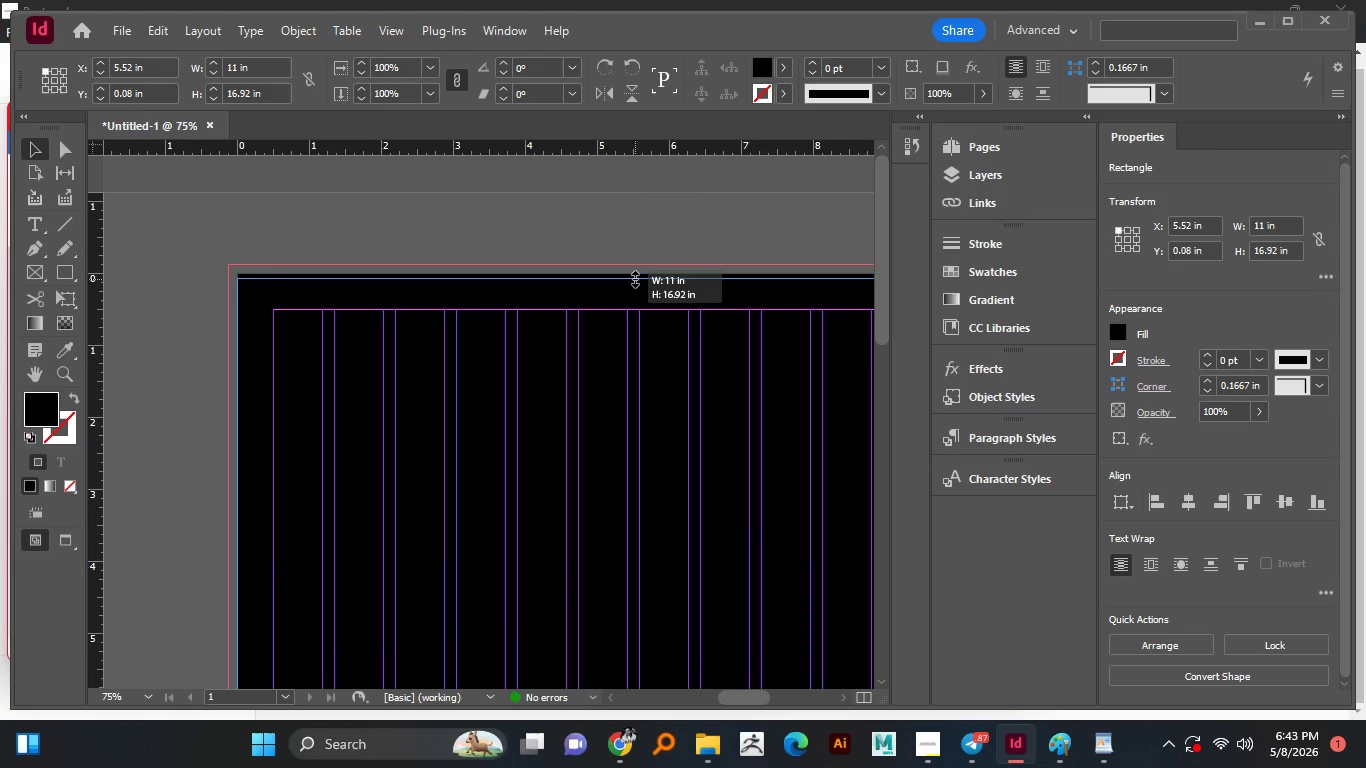 
left_click([635, 277])
 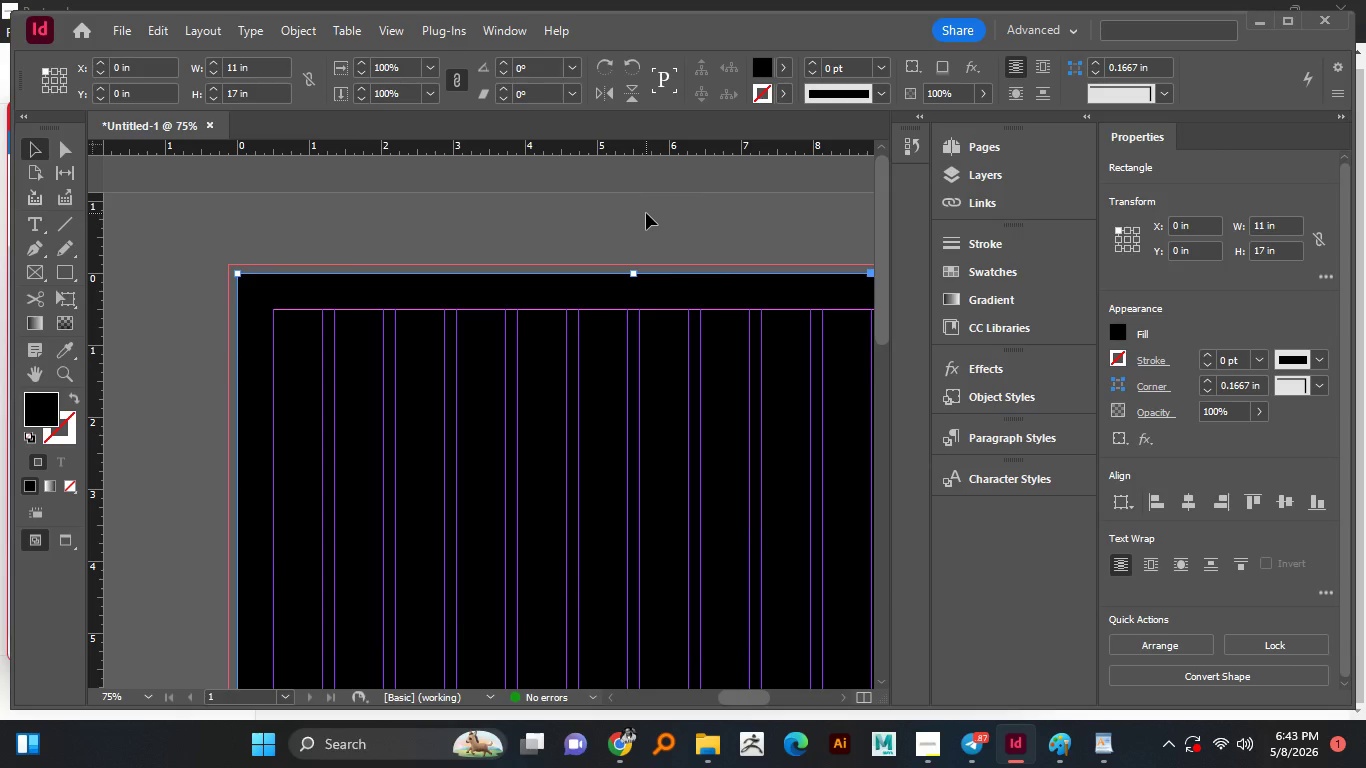 
left_click([646, 213])
 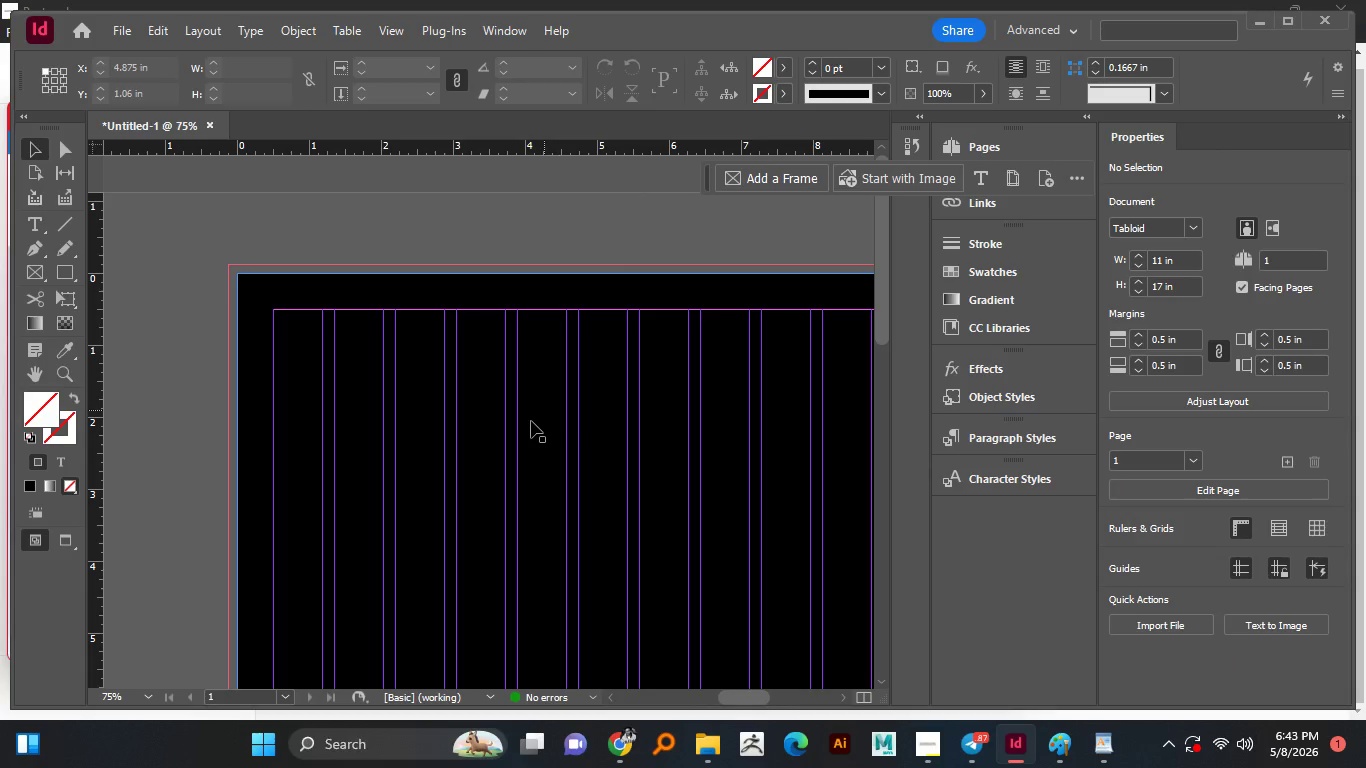 
hold_key(key=AltLeft, duration=1.51)
scroll: coordinate [523, 415], scroll_direction: down, amount: 3.0
 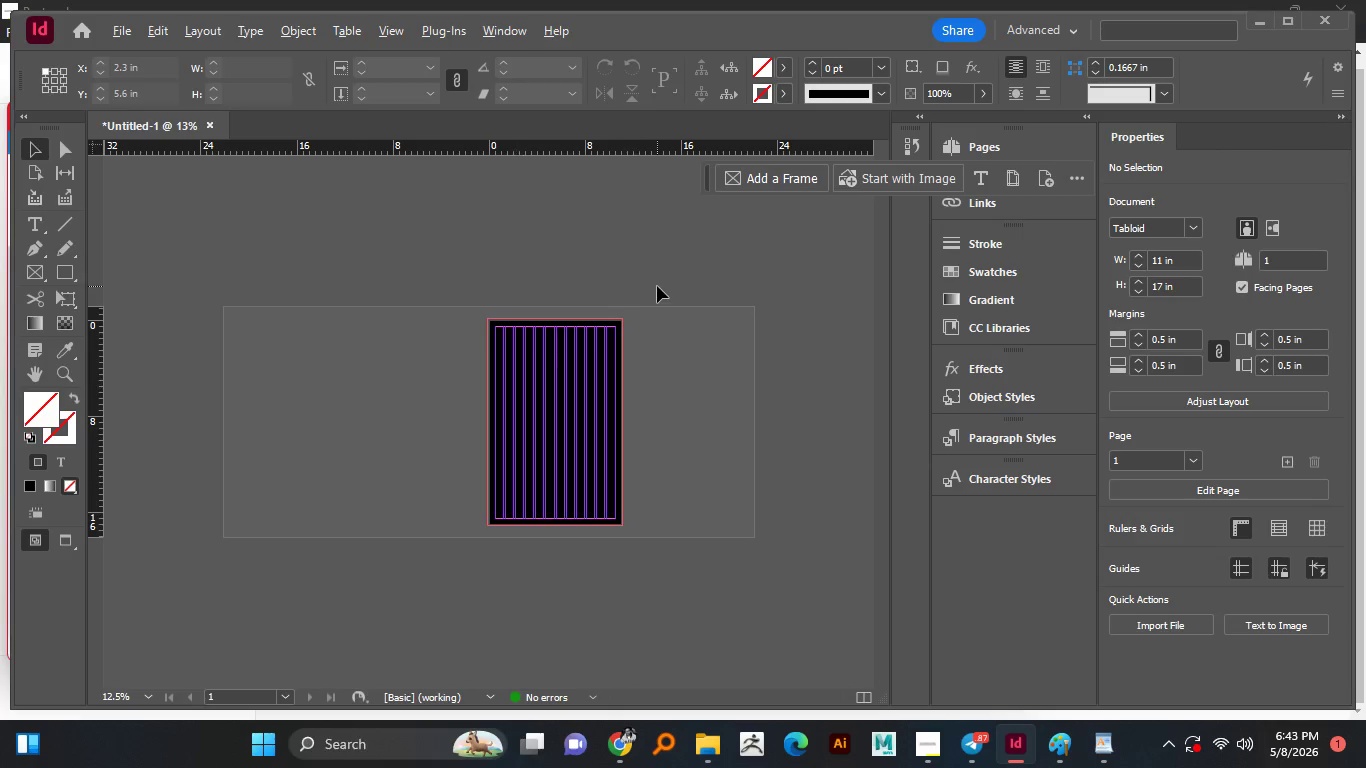 
key(Alt+AltLeft)
 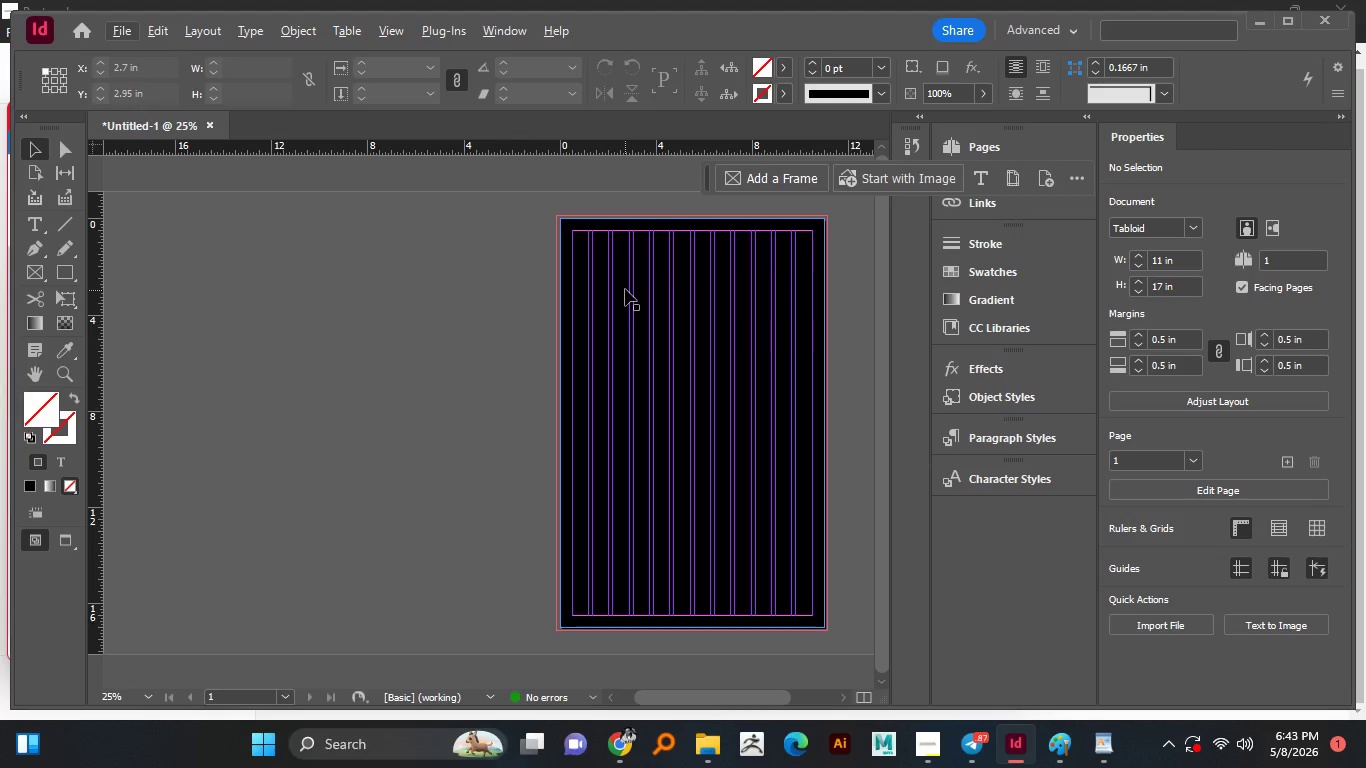 
scroll: coordinate [657, 286], scroll_direction: up, amount: 1.0
 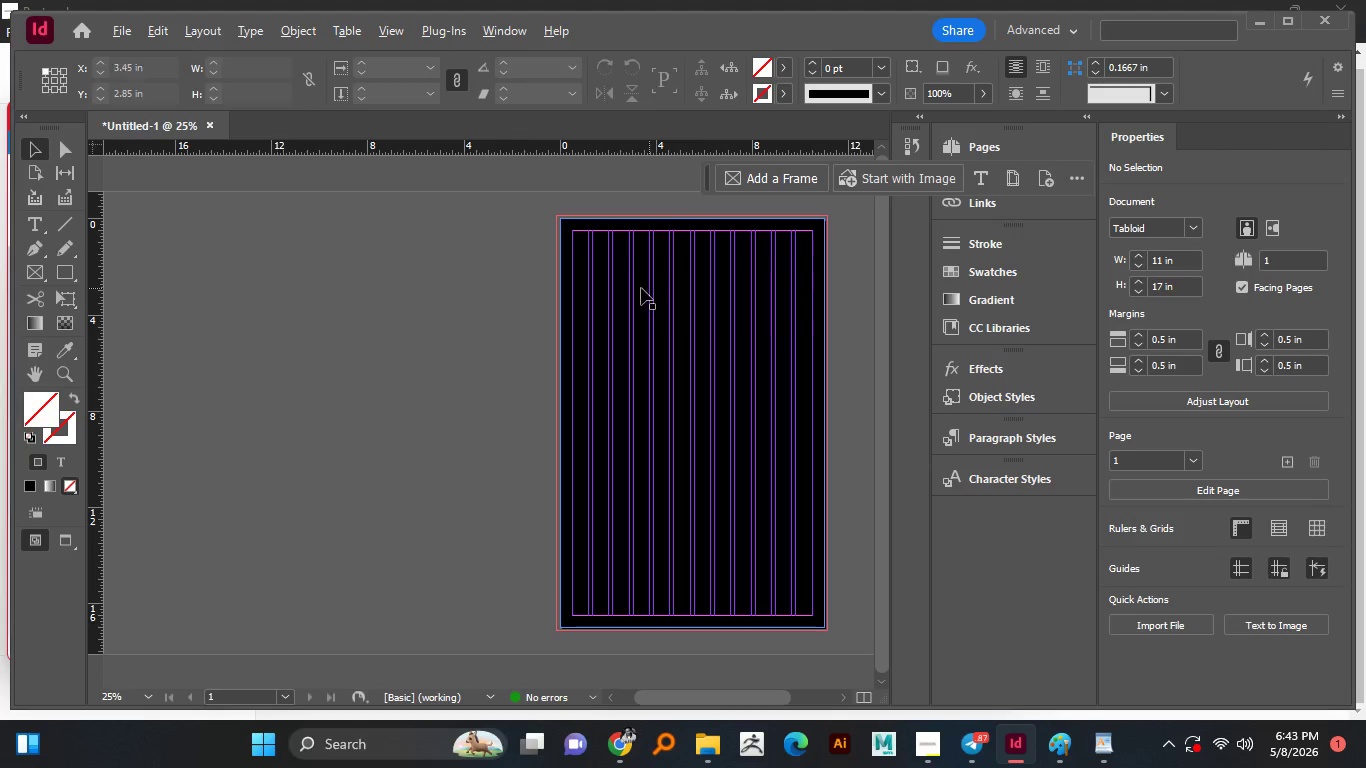 
hold_key(key=Space, duration=1.19)
 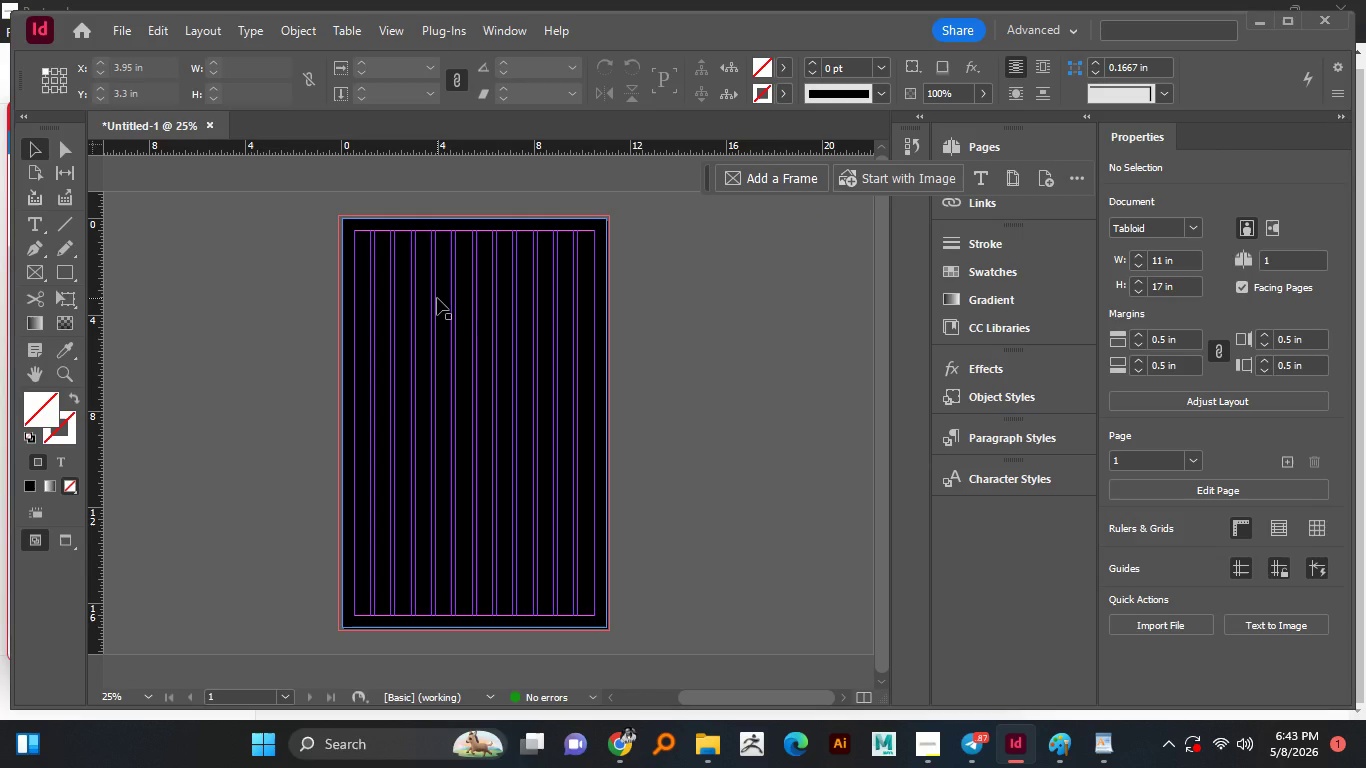 
left_click_drag(start_coordinate=[682, 269], to_coordinate=[440, 325])
 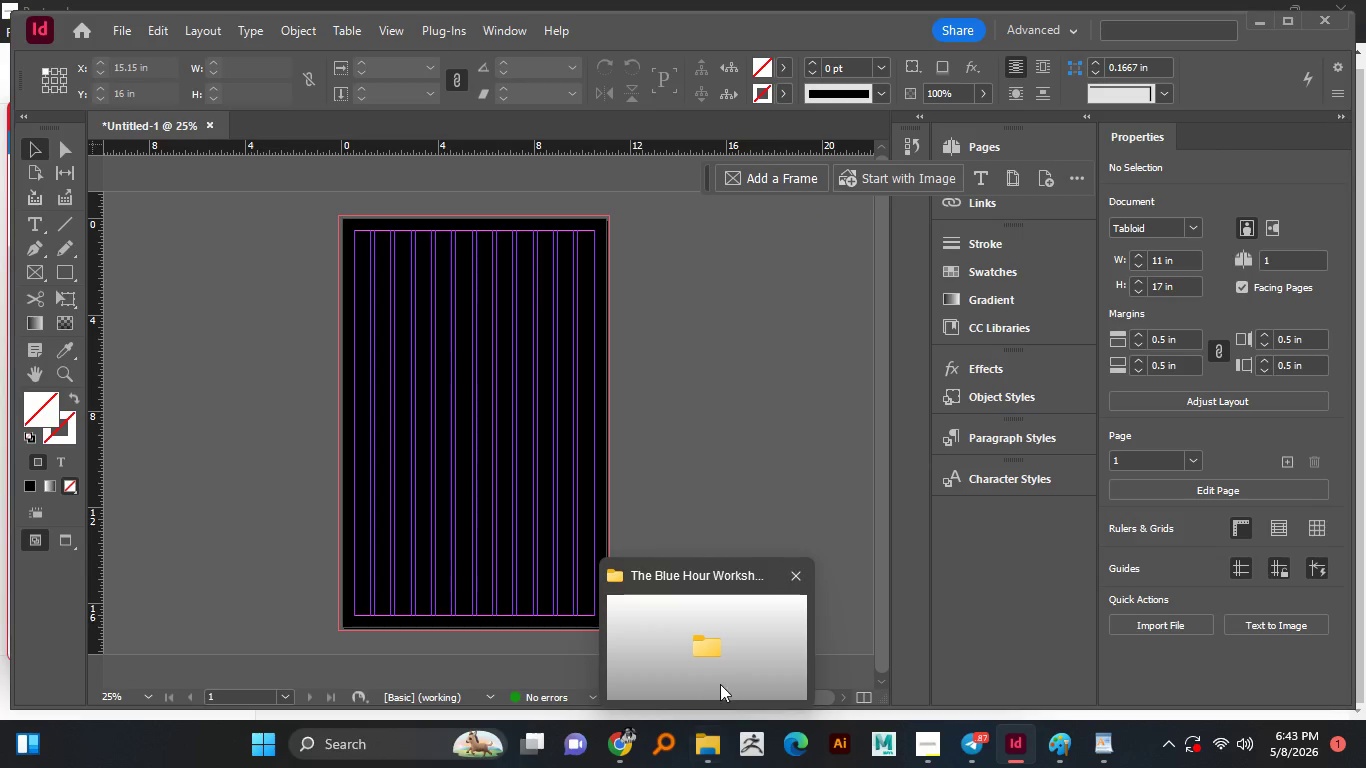 
mouse_move([724, 640])
 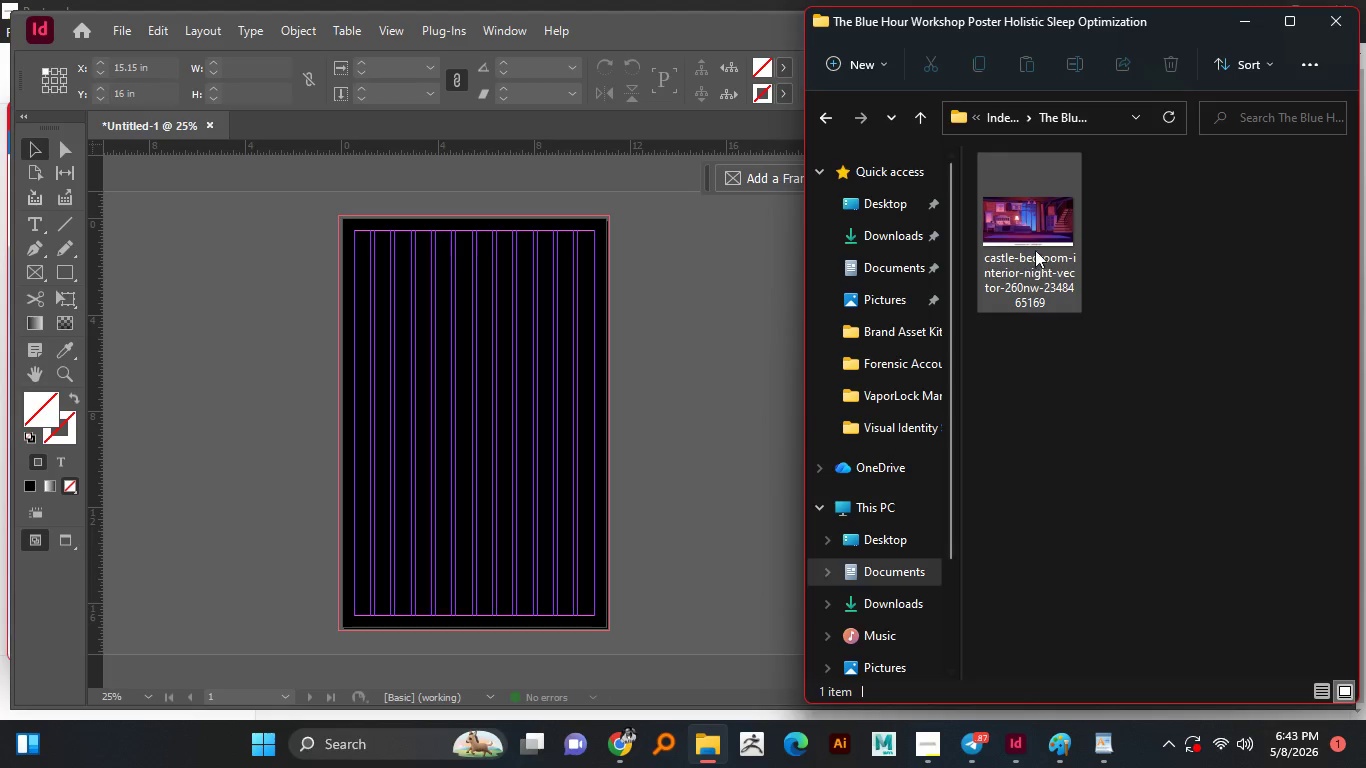 
left_click_drag(start_coordinate=[1035, 239], to_coordinate=[1015, 237])
 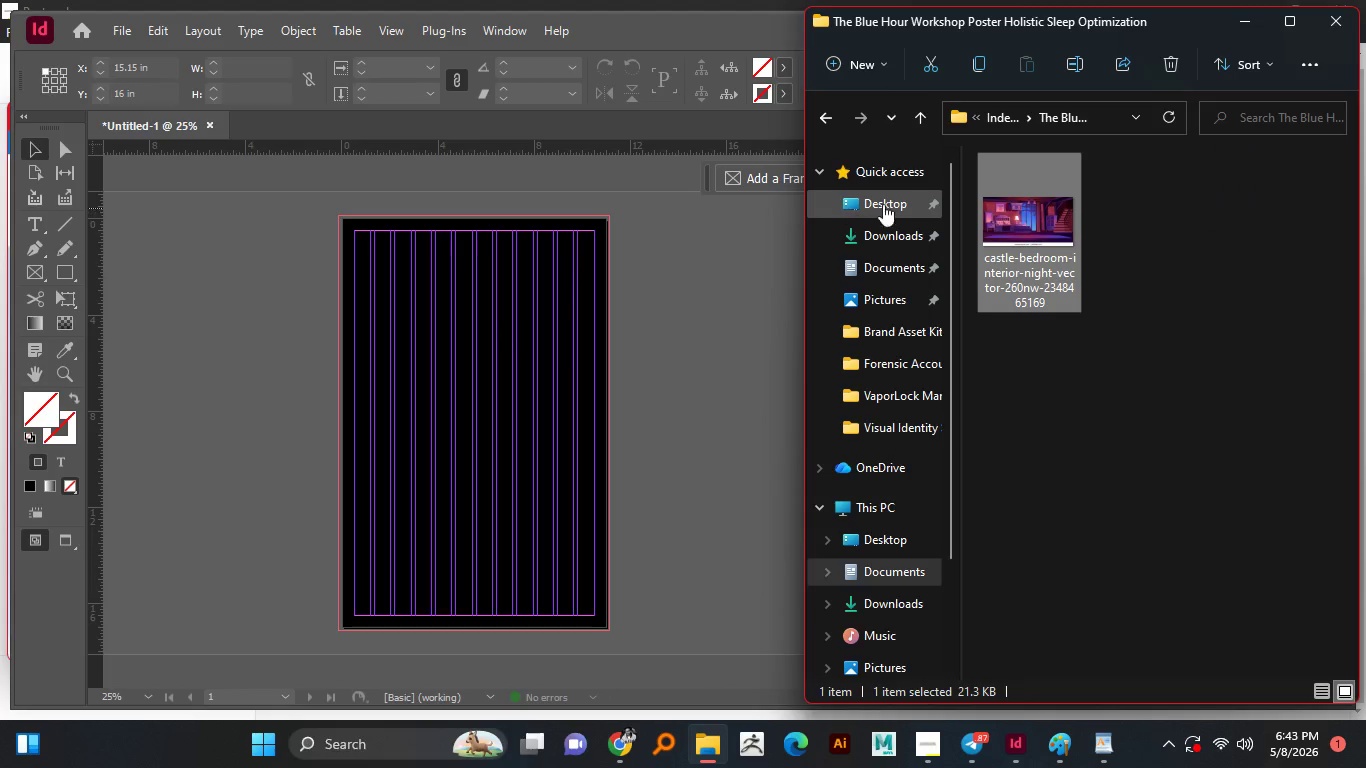 
left_click_drag(start_coordinate=[1029, 203], to_coordinate=[489, 338])
 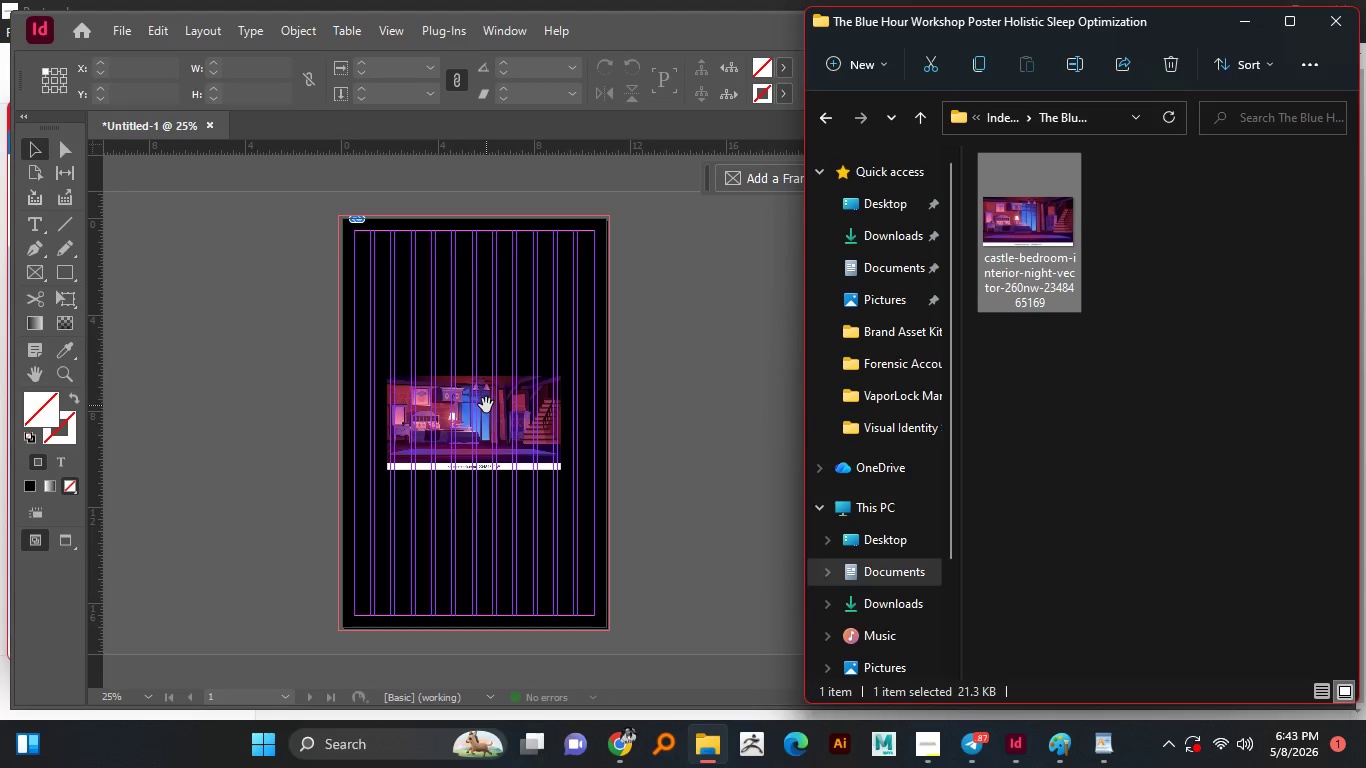 
left_click([484, 412])
 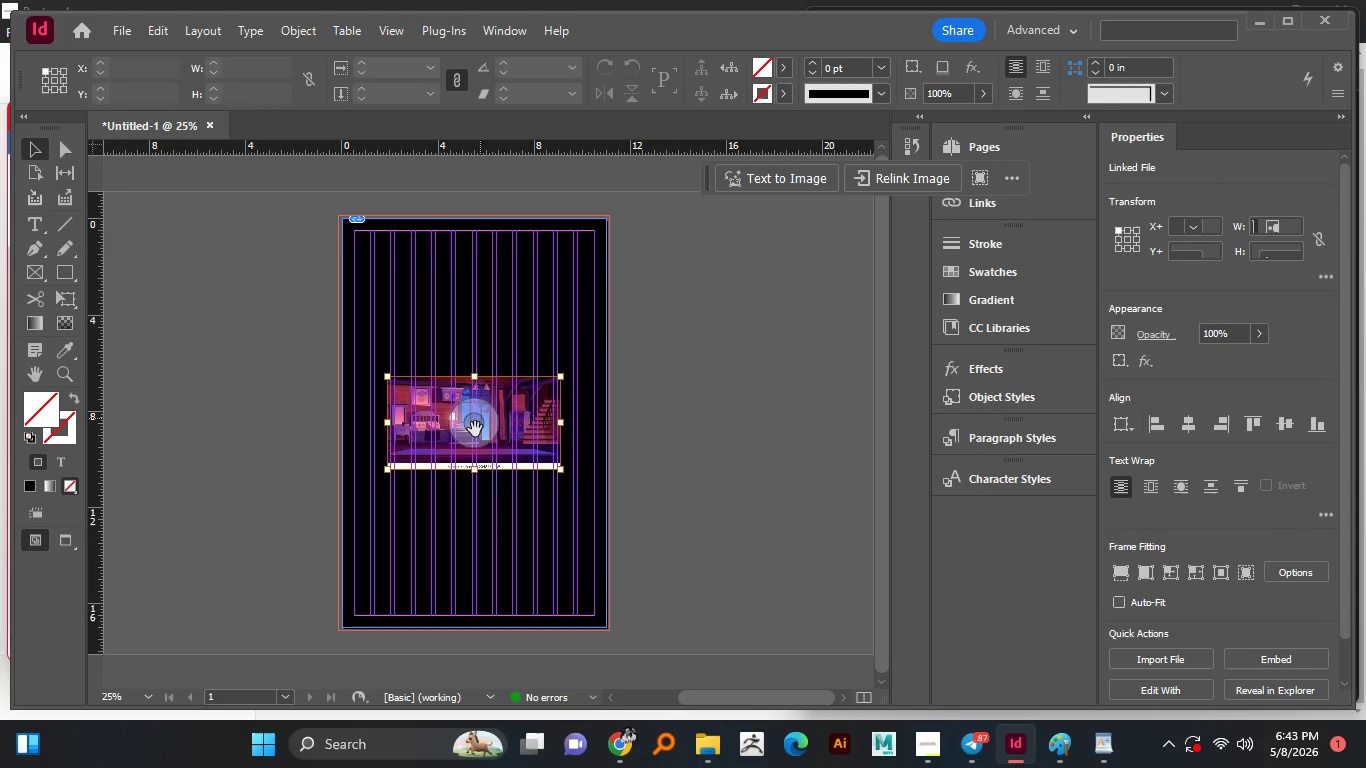 
left_click([475, 429])
 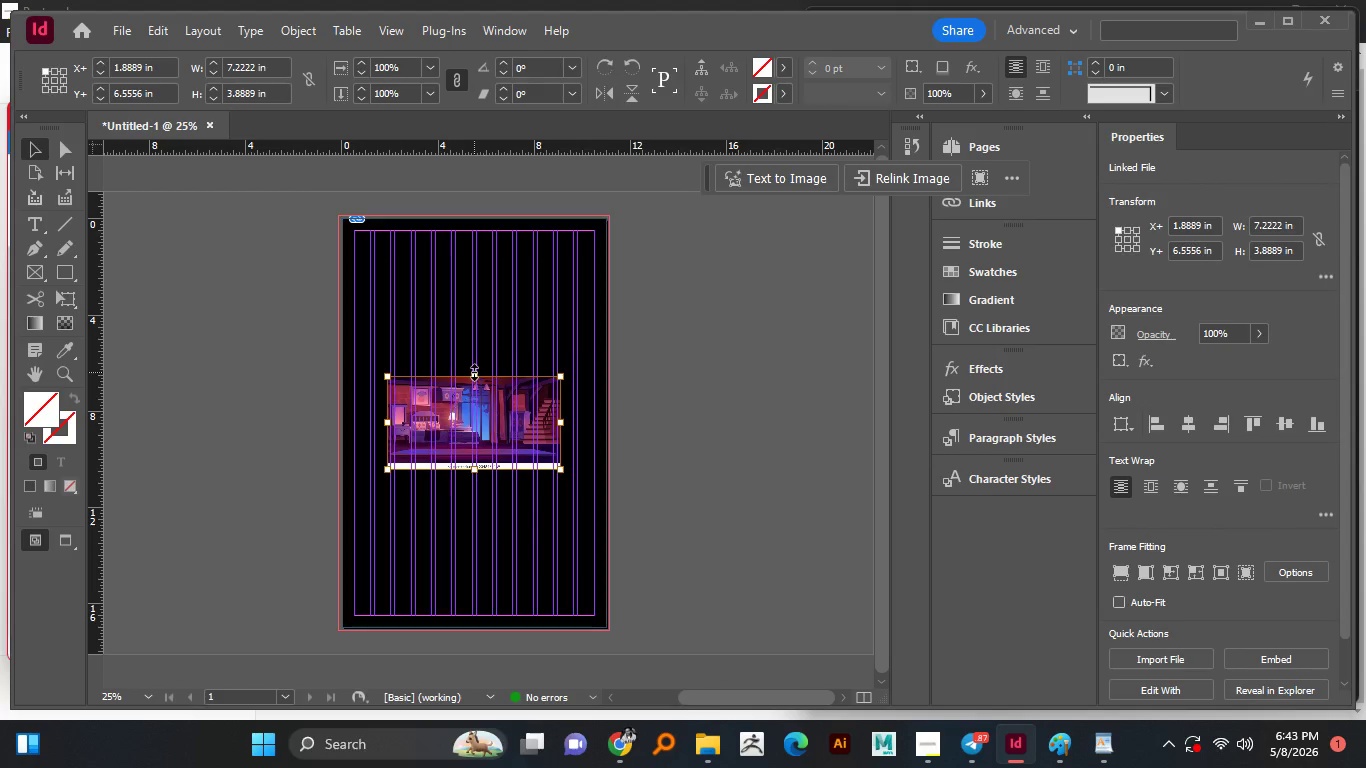 
hold_key(key=AltLeft, duration=1.51)
left_click_drag(start_coordinate=[474, 372], to_coordinate=[487, 177])
 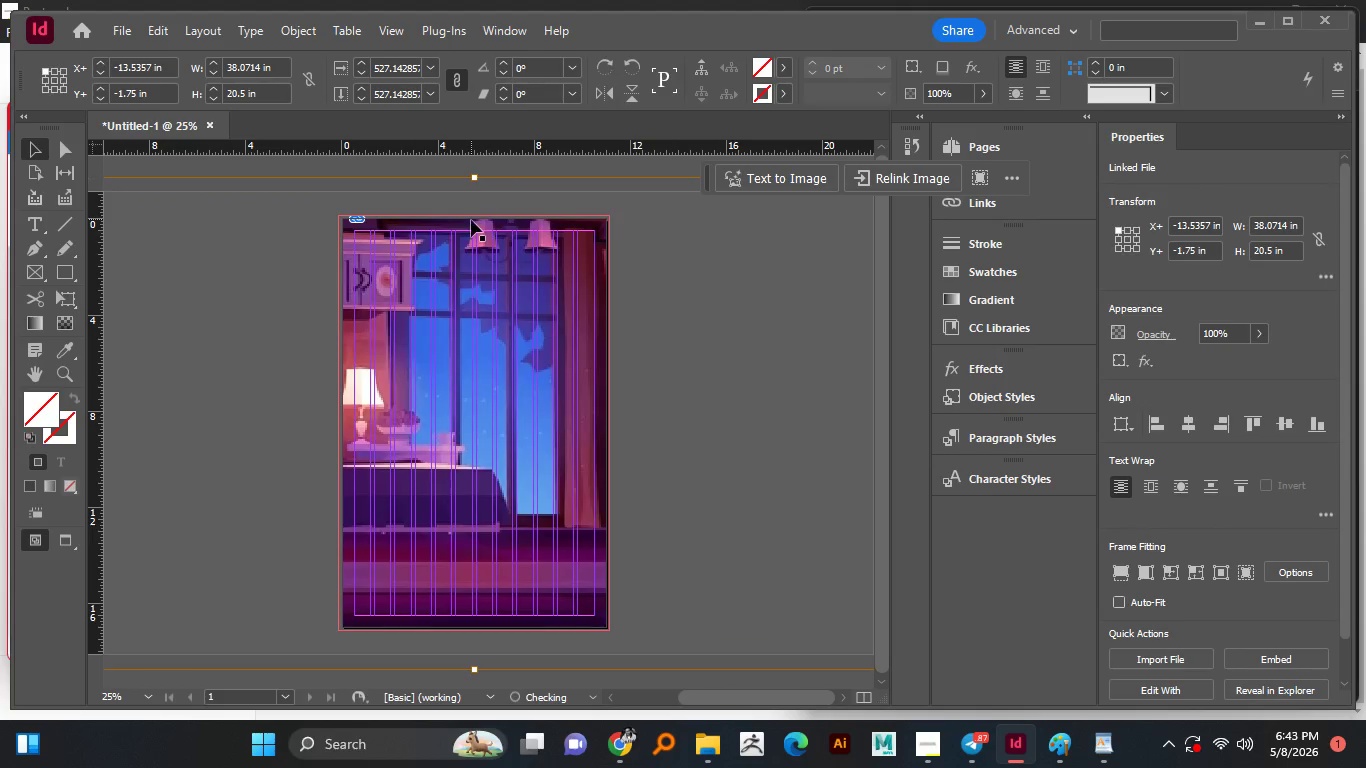 
hold_key(key=AltLeft, duration=3.88)
 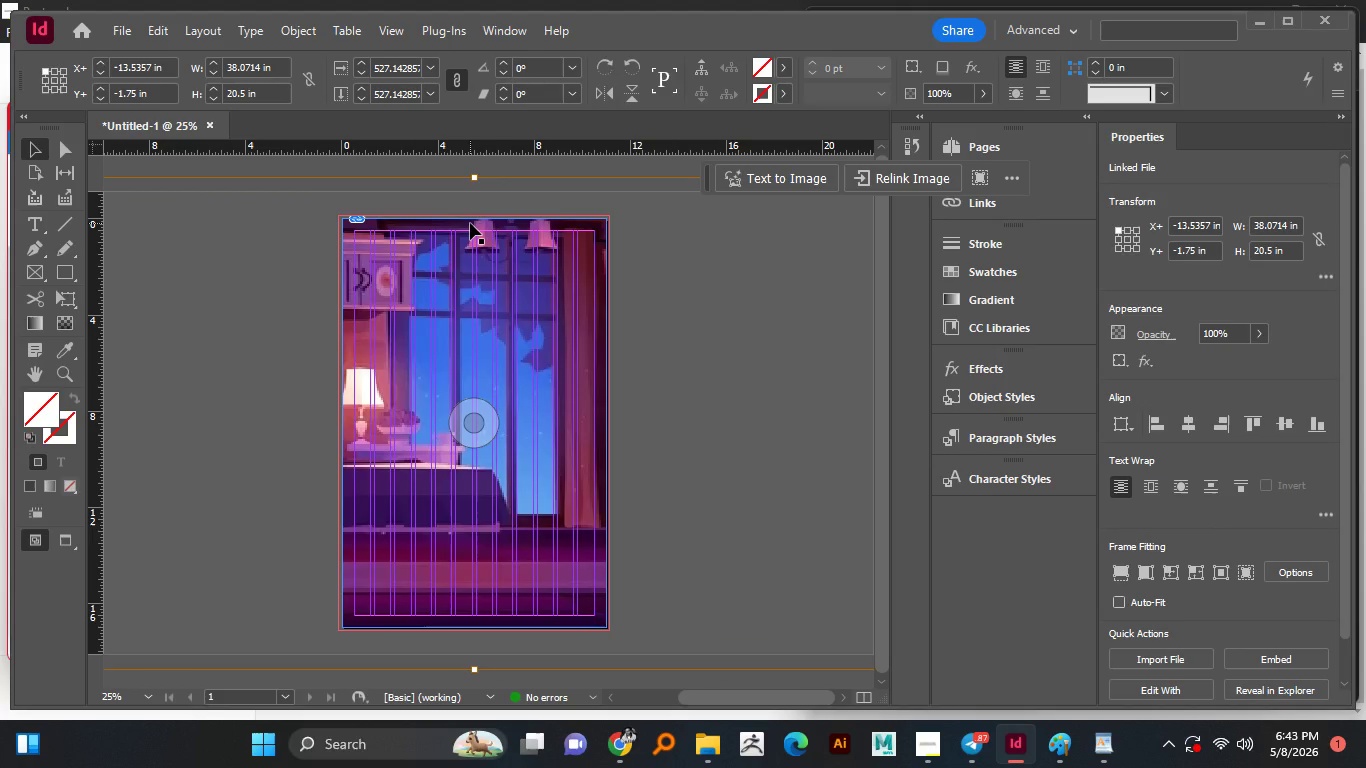 
hold_key(key=ShiftLeft, duration=1.53)
 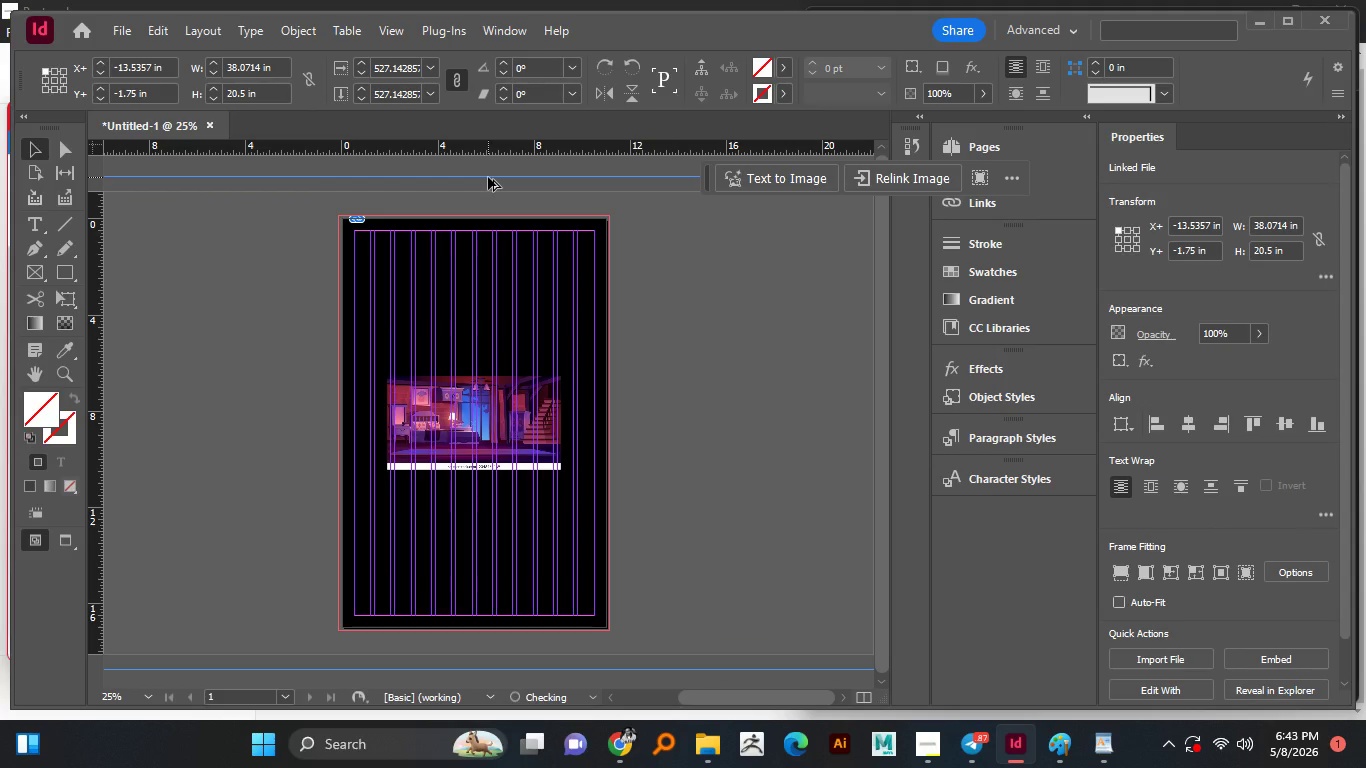 
hold_key(key=ShiftLeft, duration=1.51)
 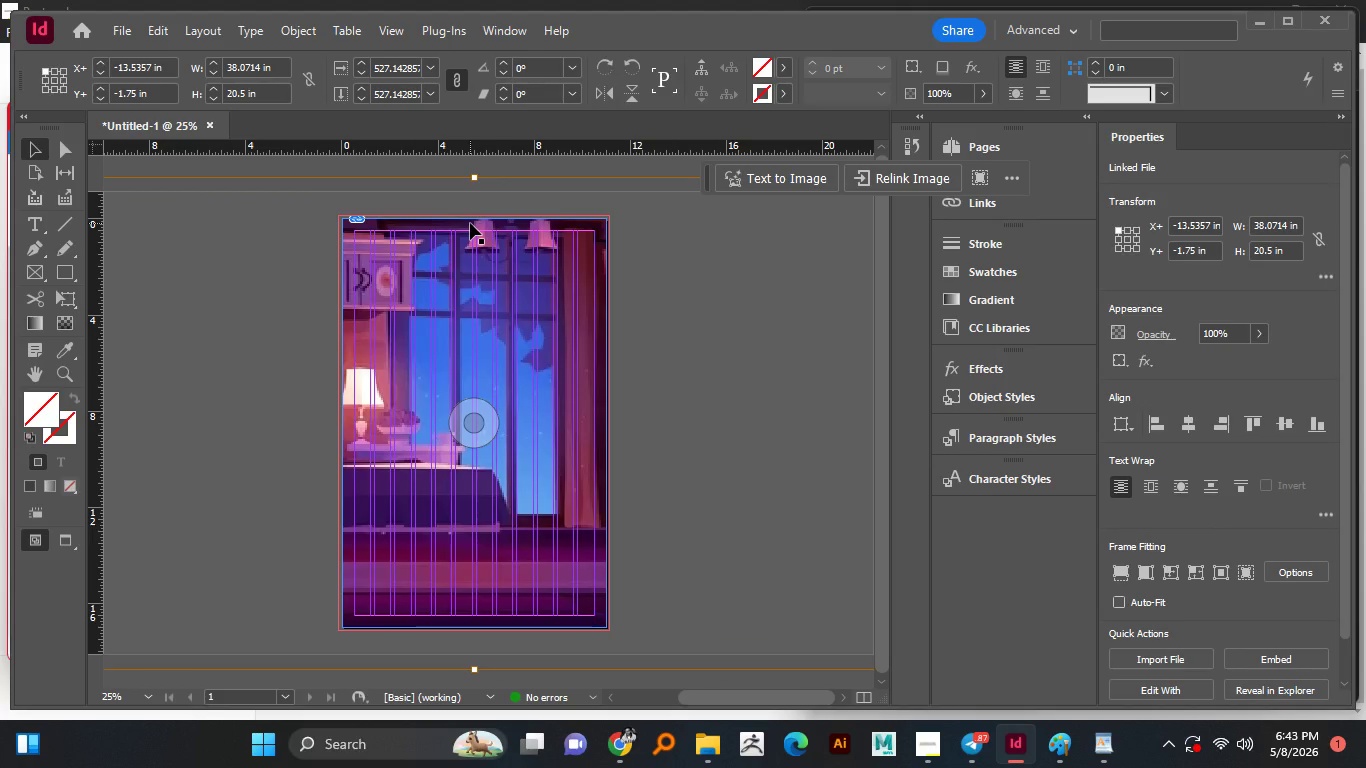 
hold_key(key=ShiftLeft, duration=0.97)
 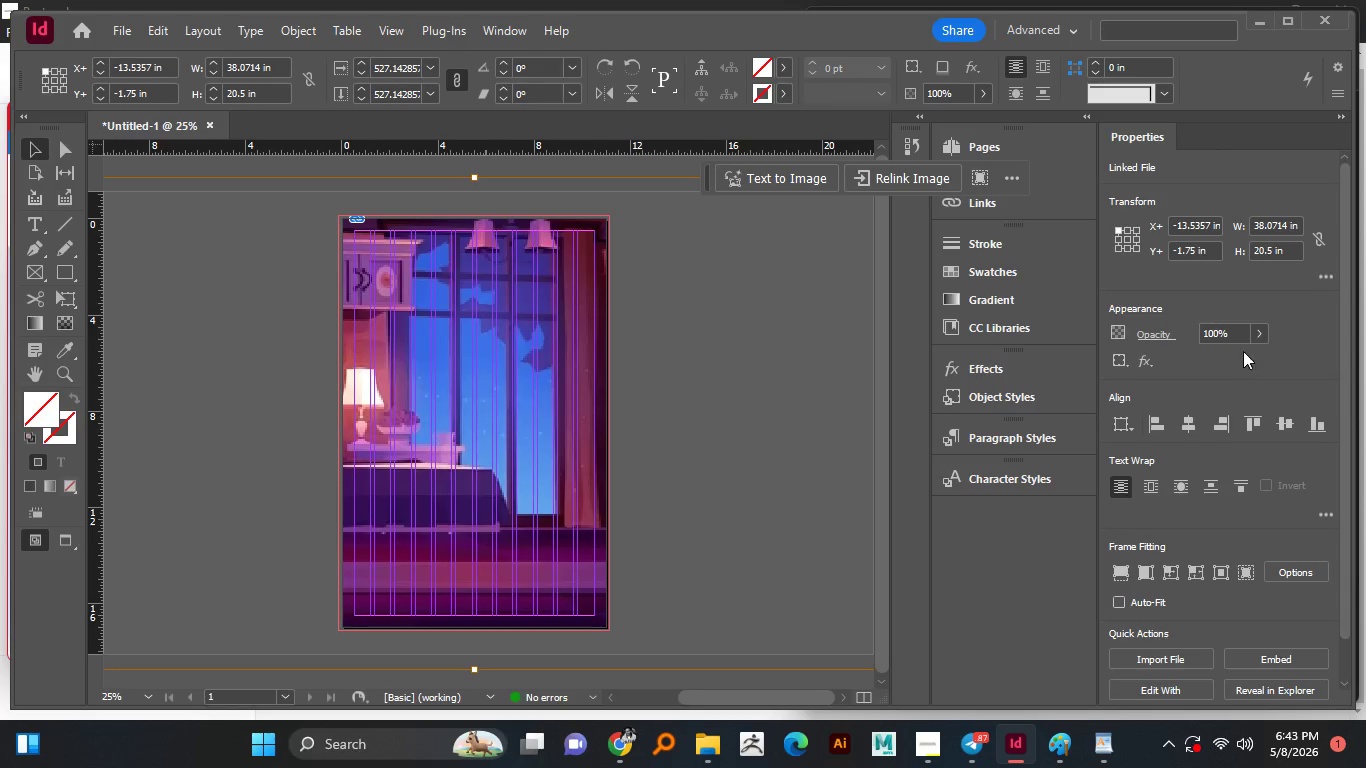 
left_click([1254, 330])
 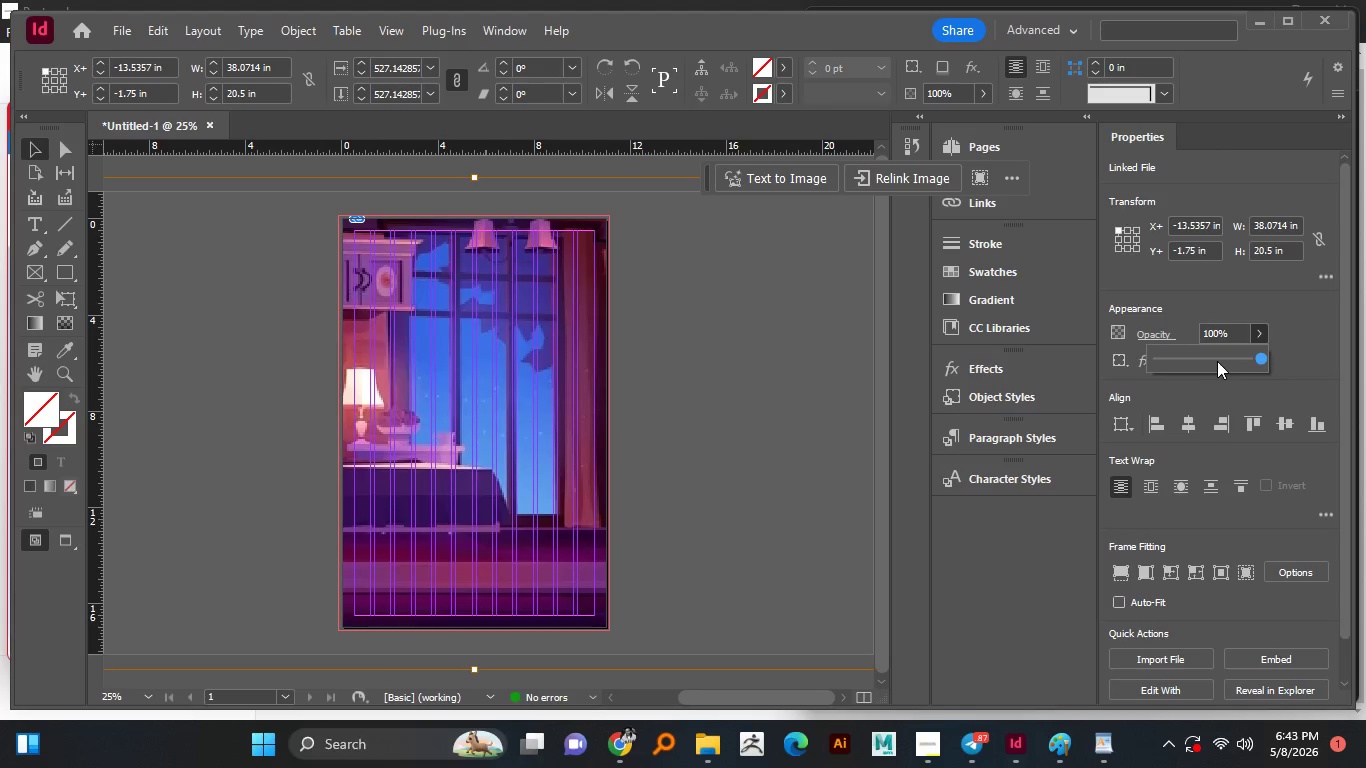 
left_click([1205, 361])
 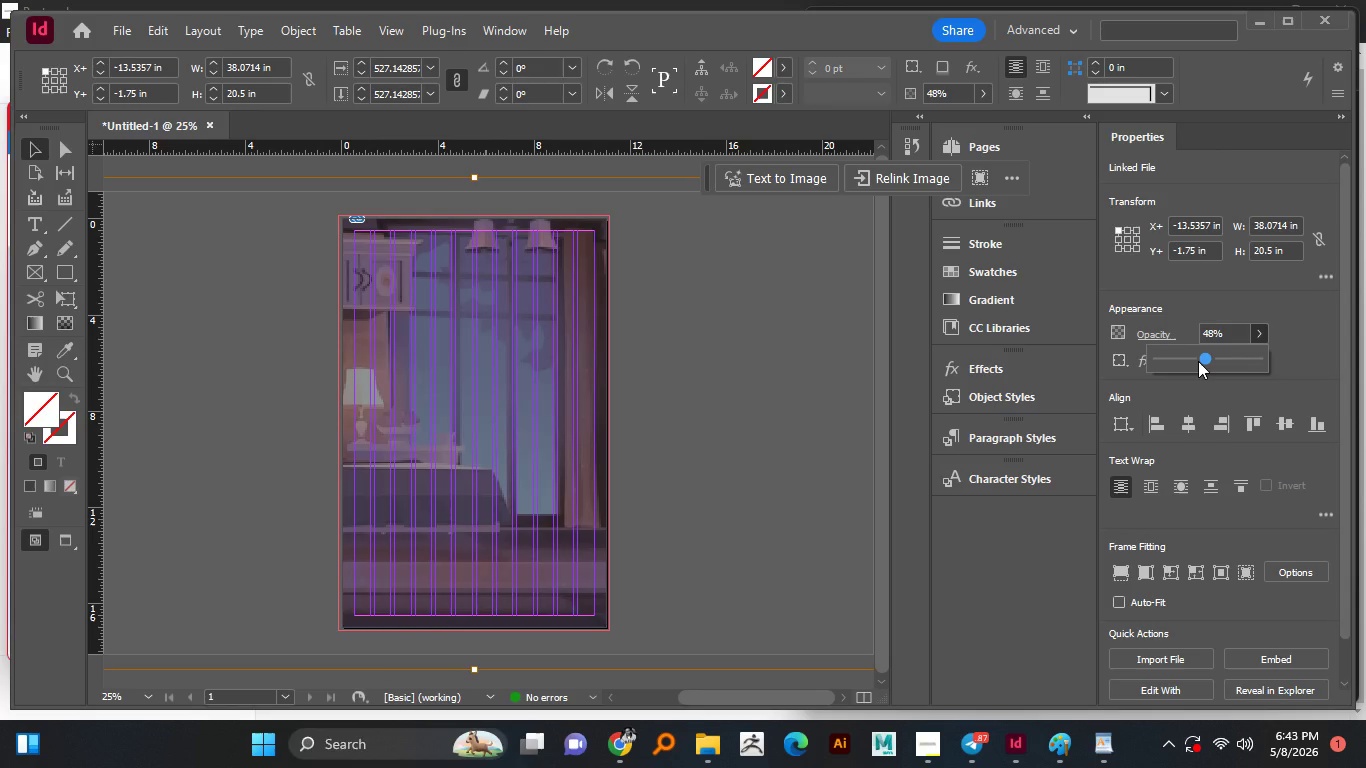 
left_click_drag(start_coordinate=[1194, 361], to_coordinate=[1185, 358])
 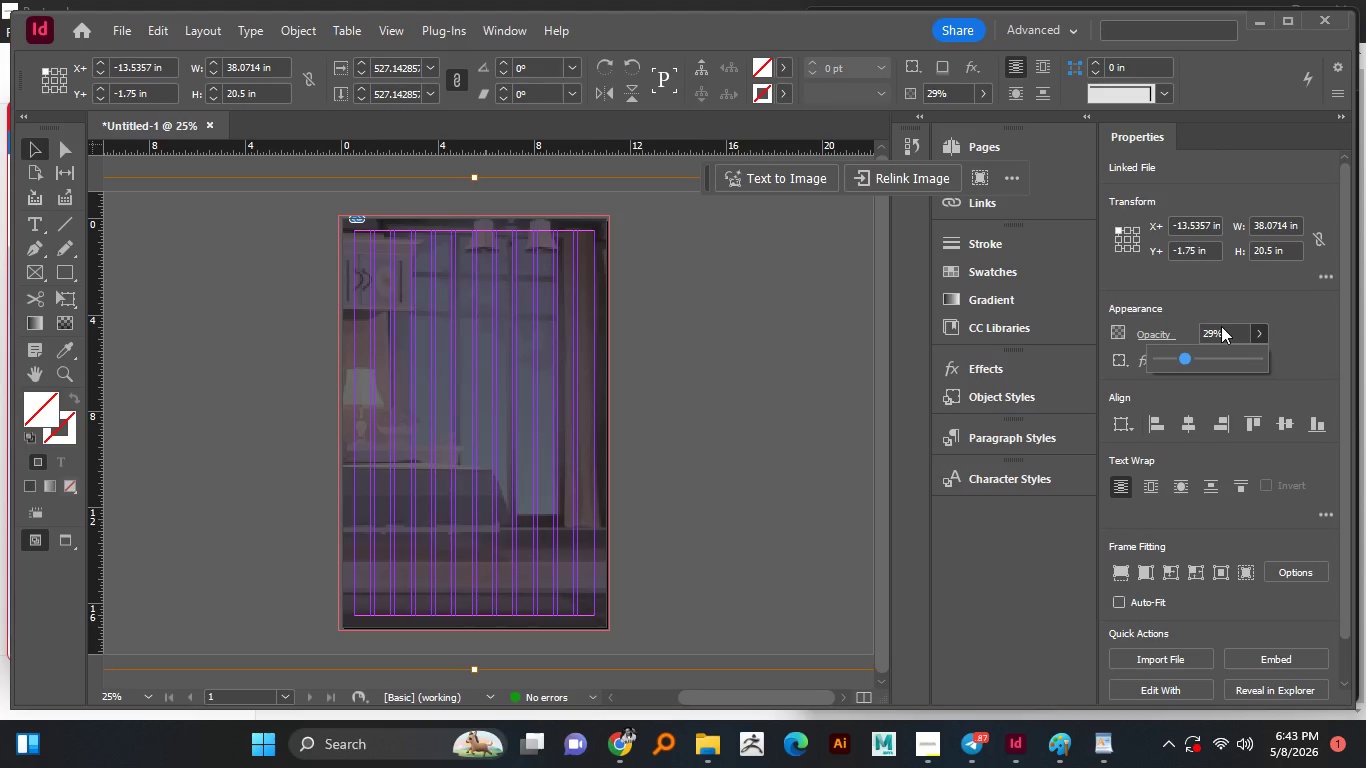 
left_click([1221, 326])
 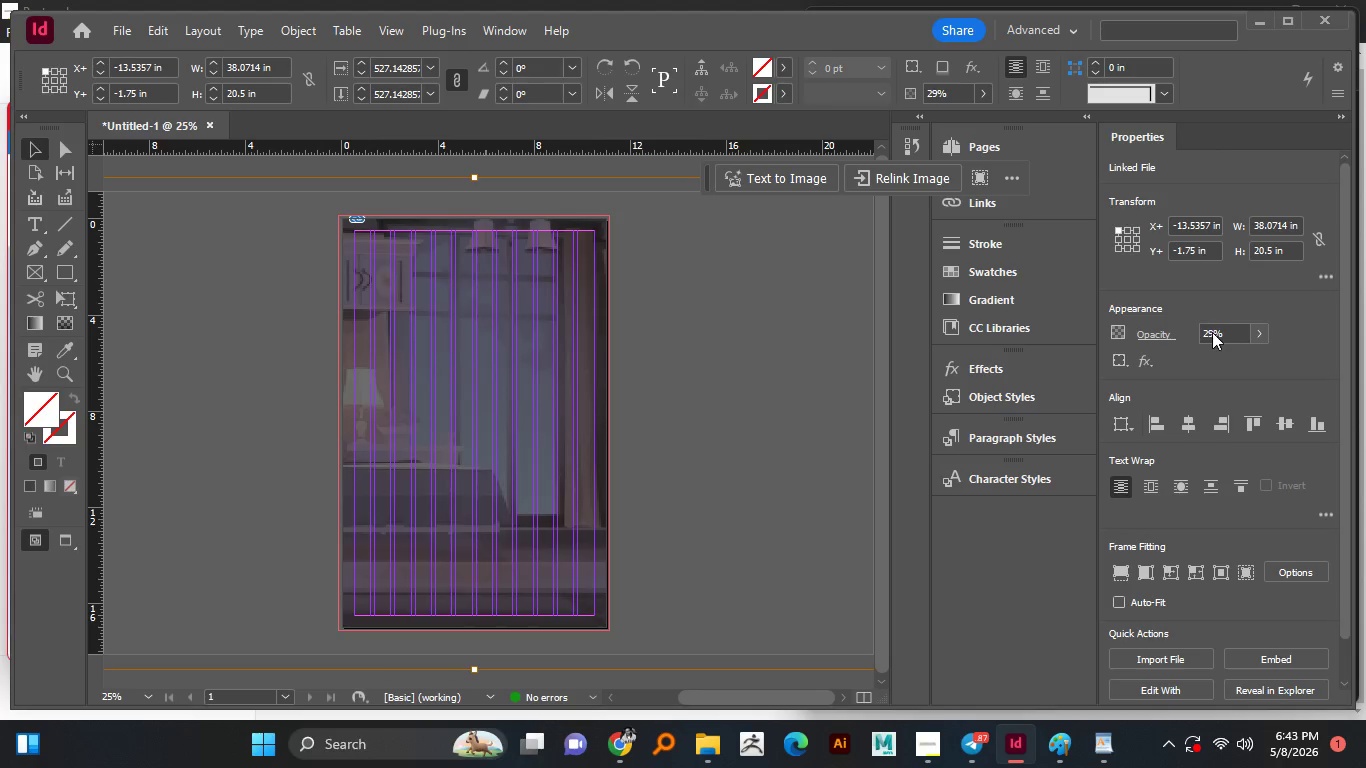 
triple_click([1212, 332])
 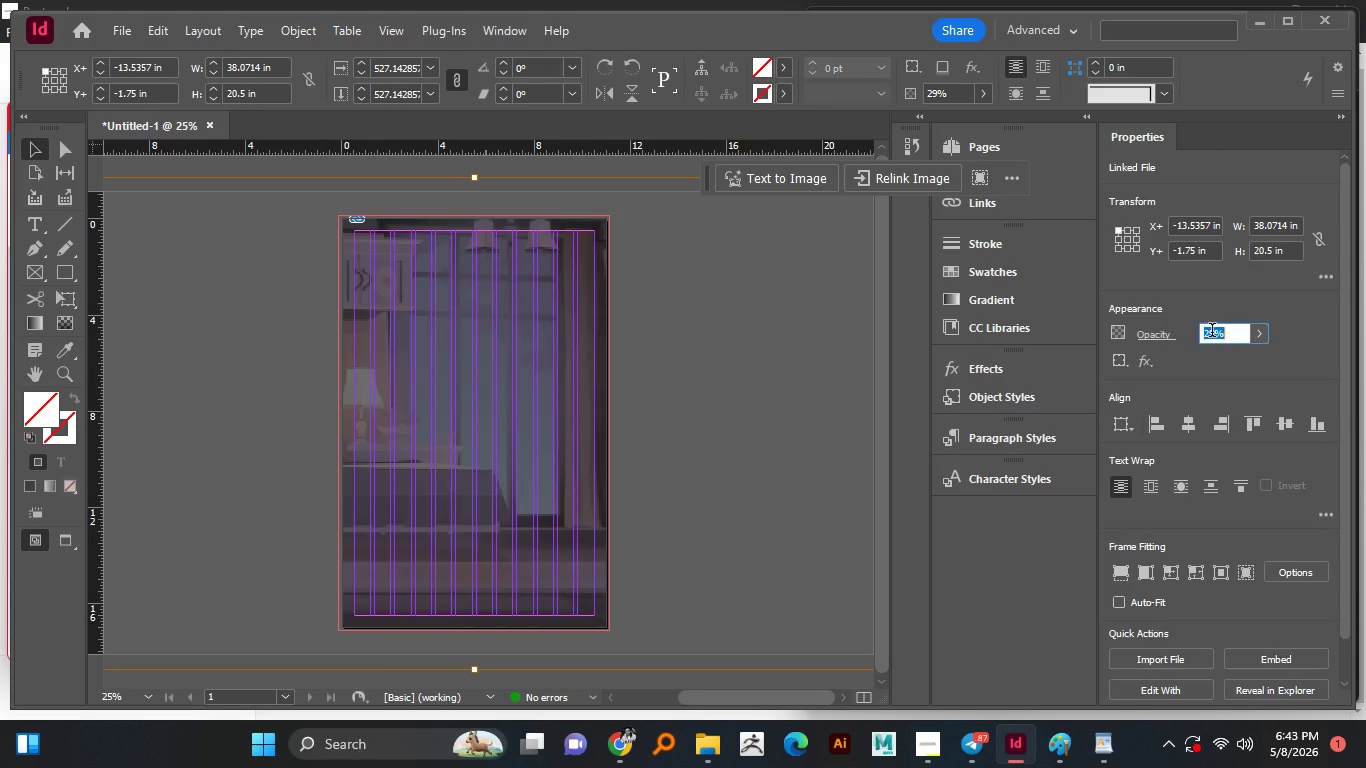 
triple_click([1212, 332])
 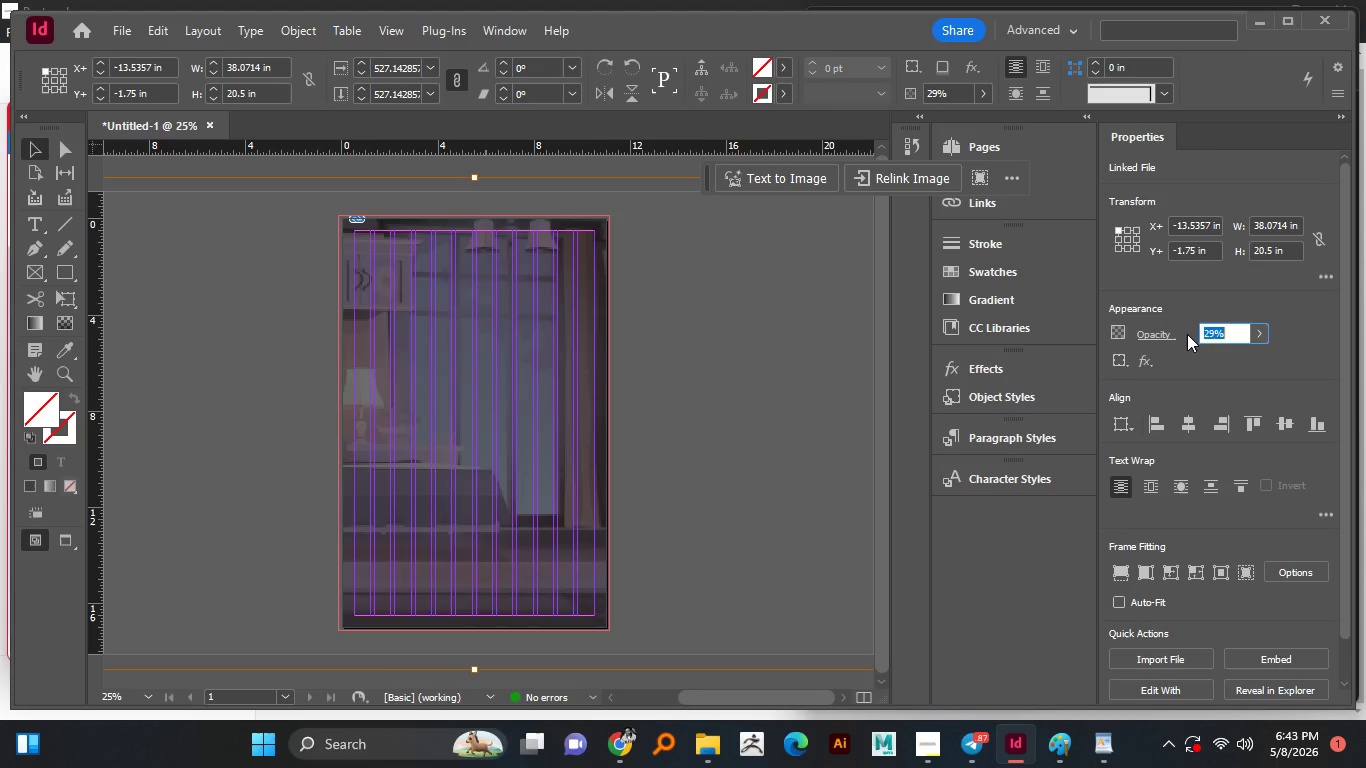 
key(Numpad3)
 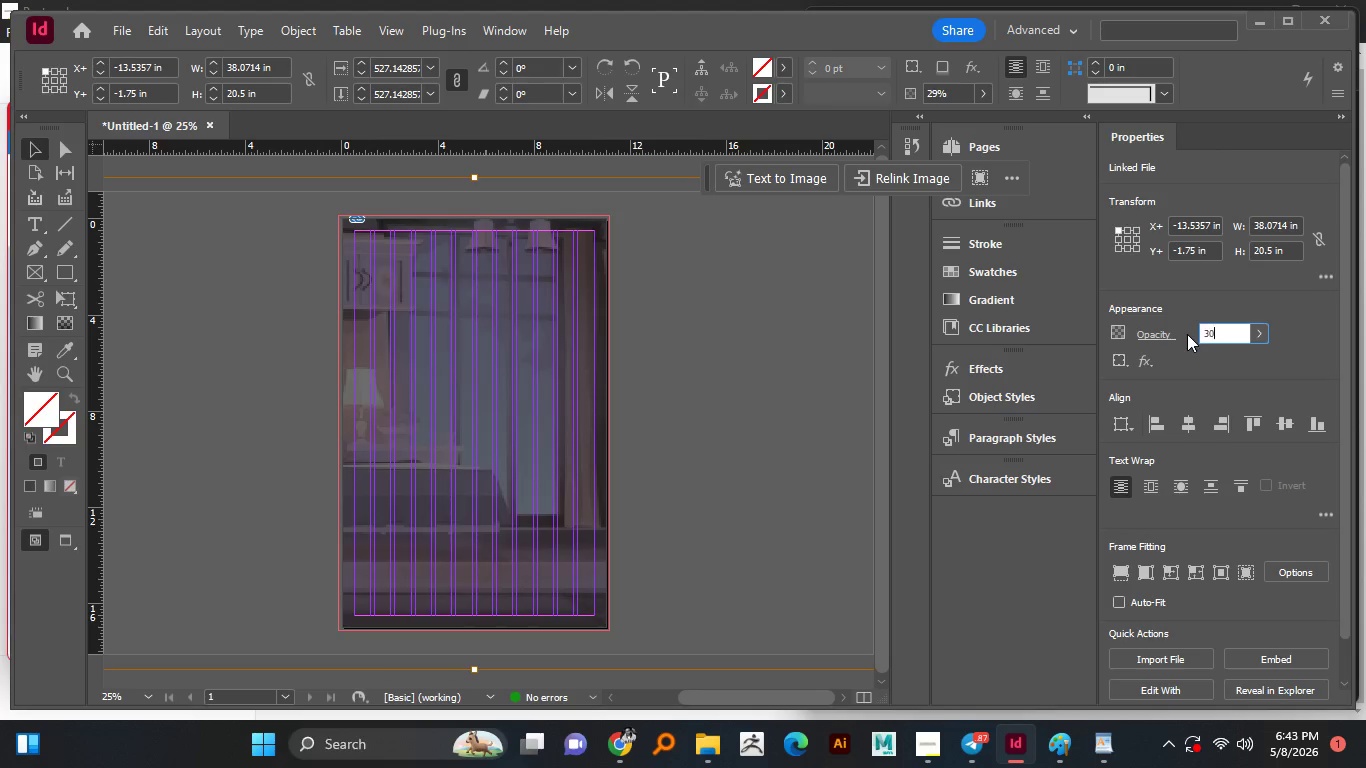 
key(Numpad0)
 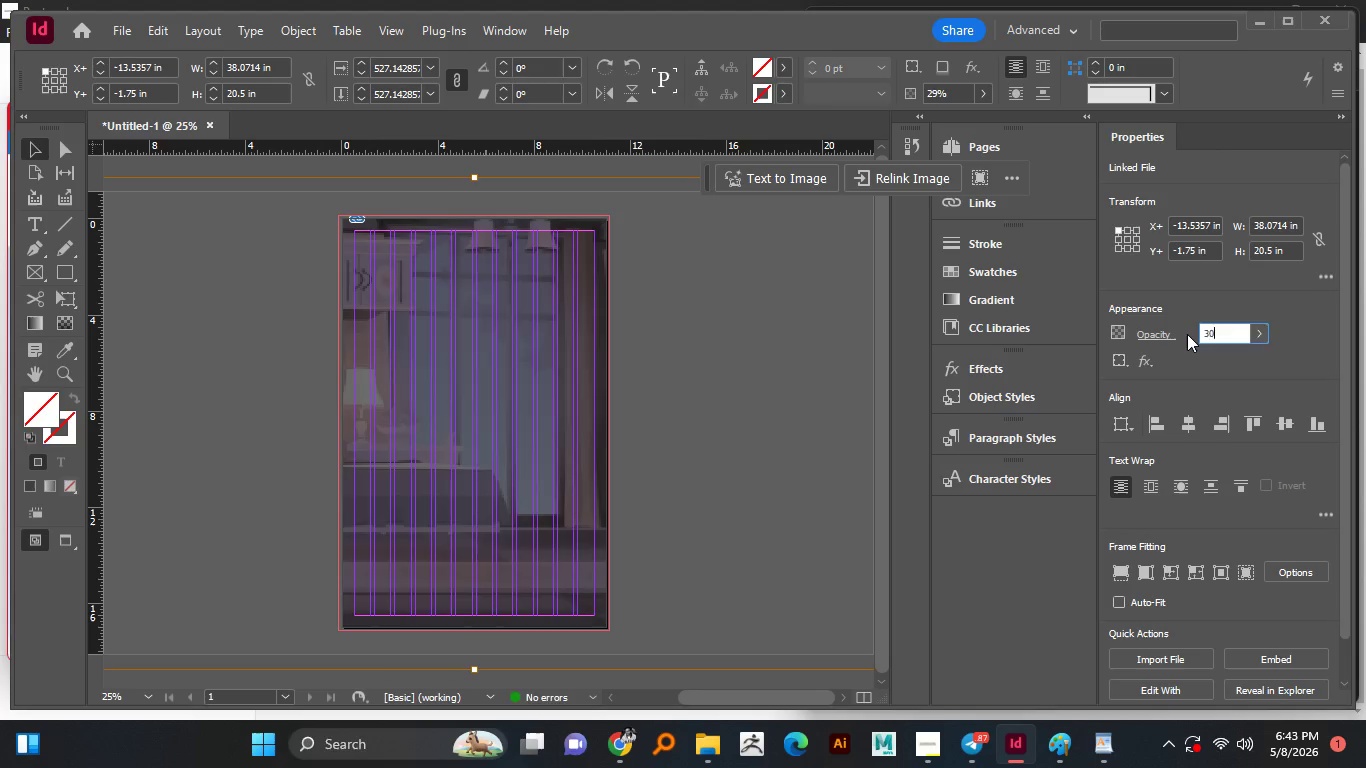 
key(NumpadEnter)
 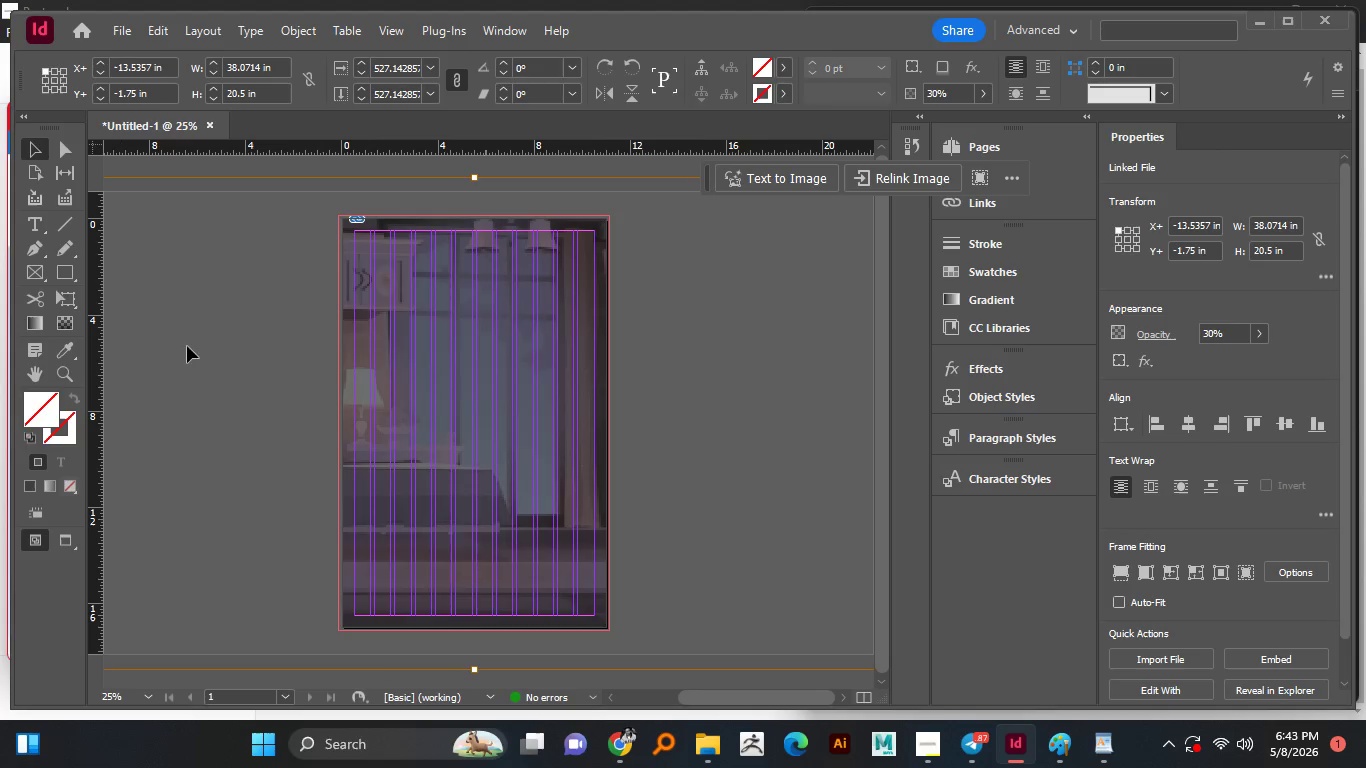 
key(W)
 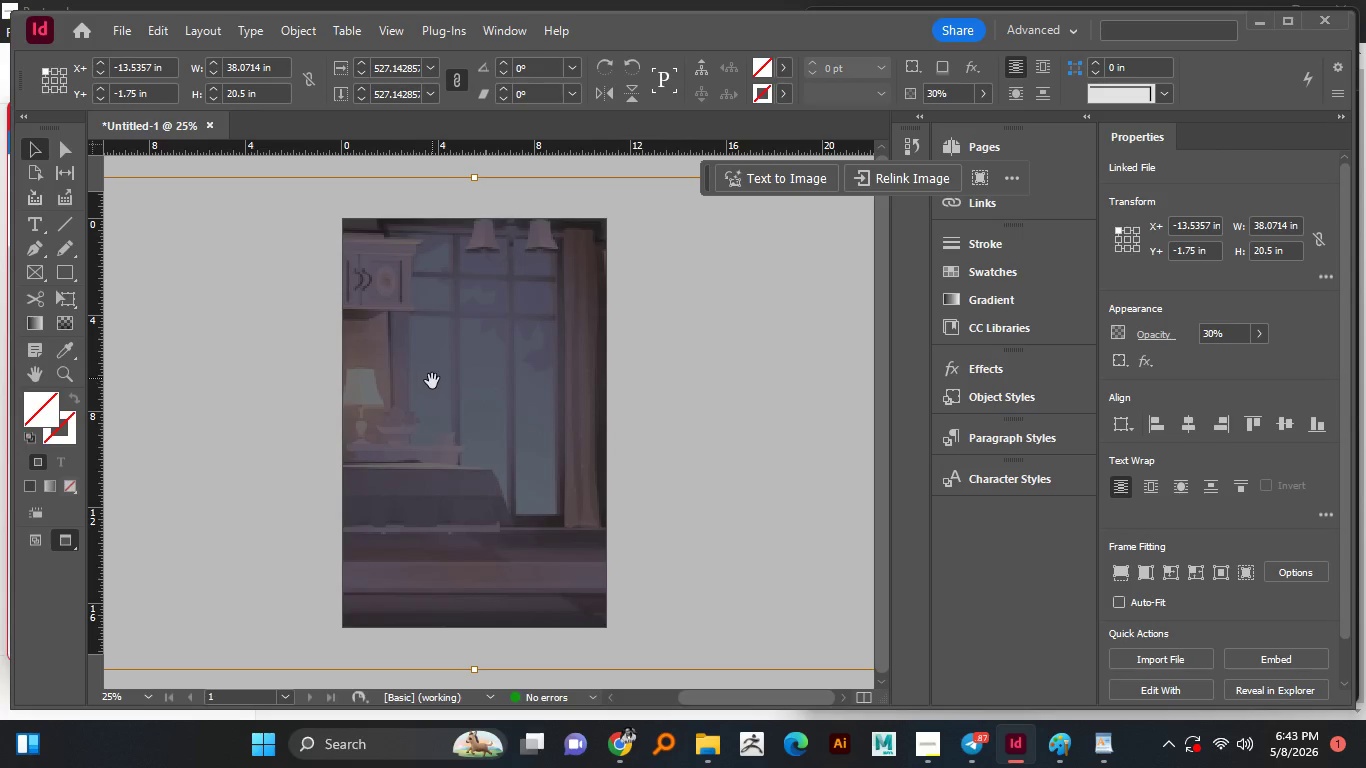 
scroll: coordinate [521, 362], scroll_direction: up, amount: 2.0
 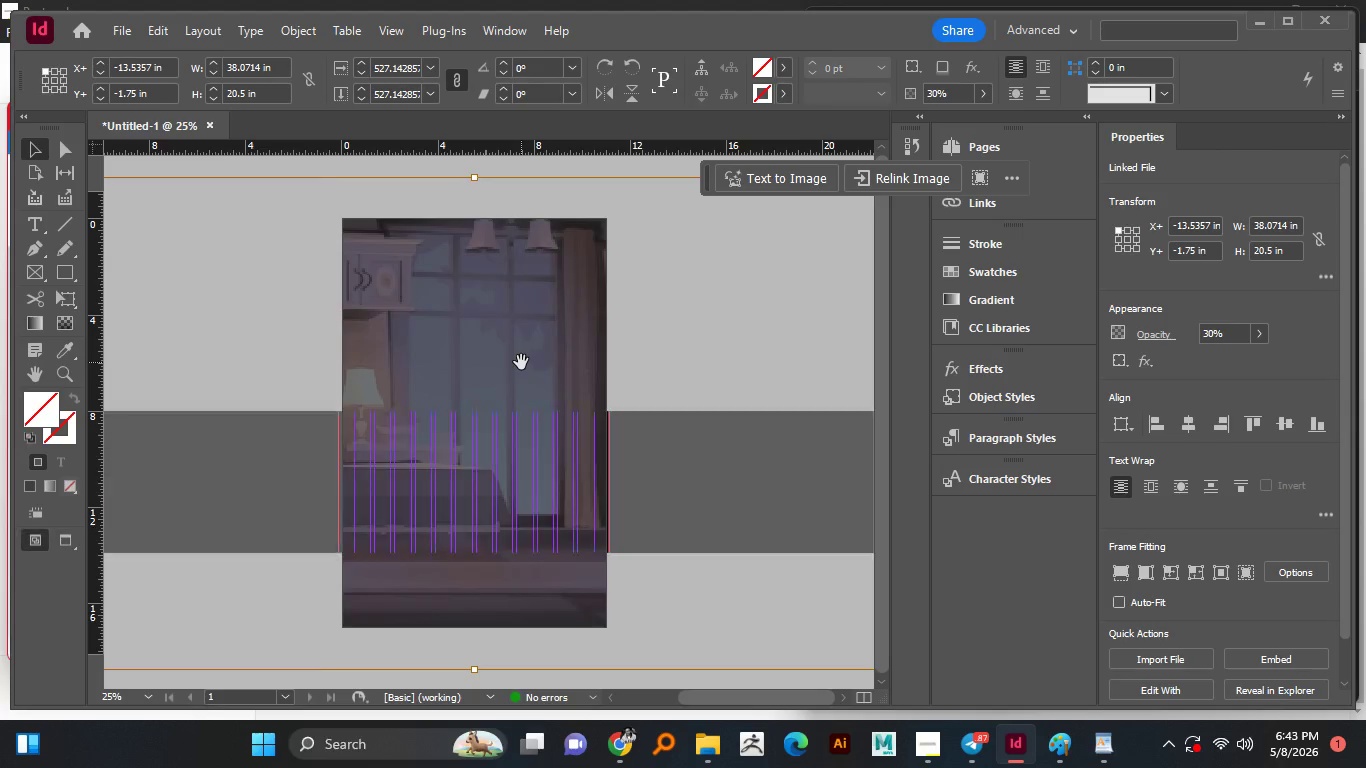 
key(W)
 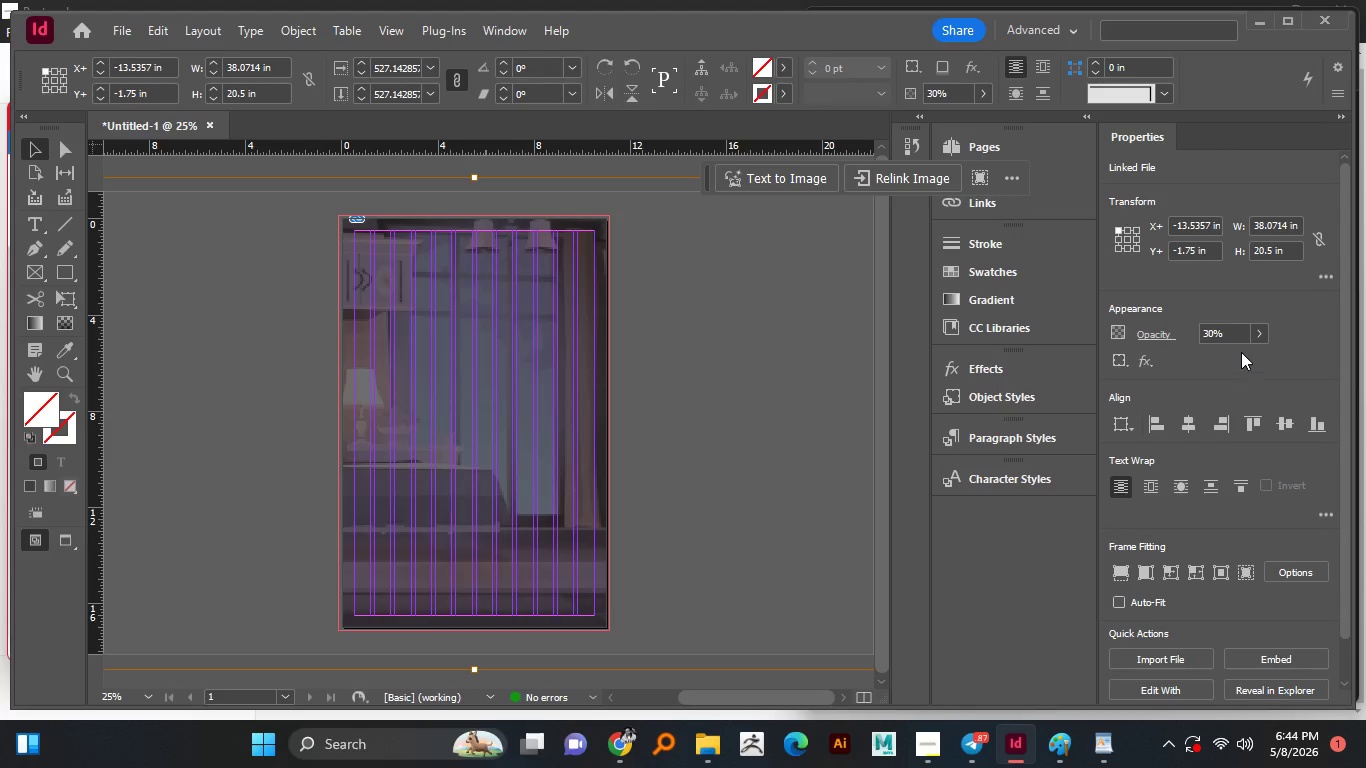 
left_click([1257, 336])
 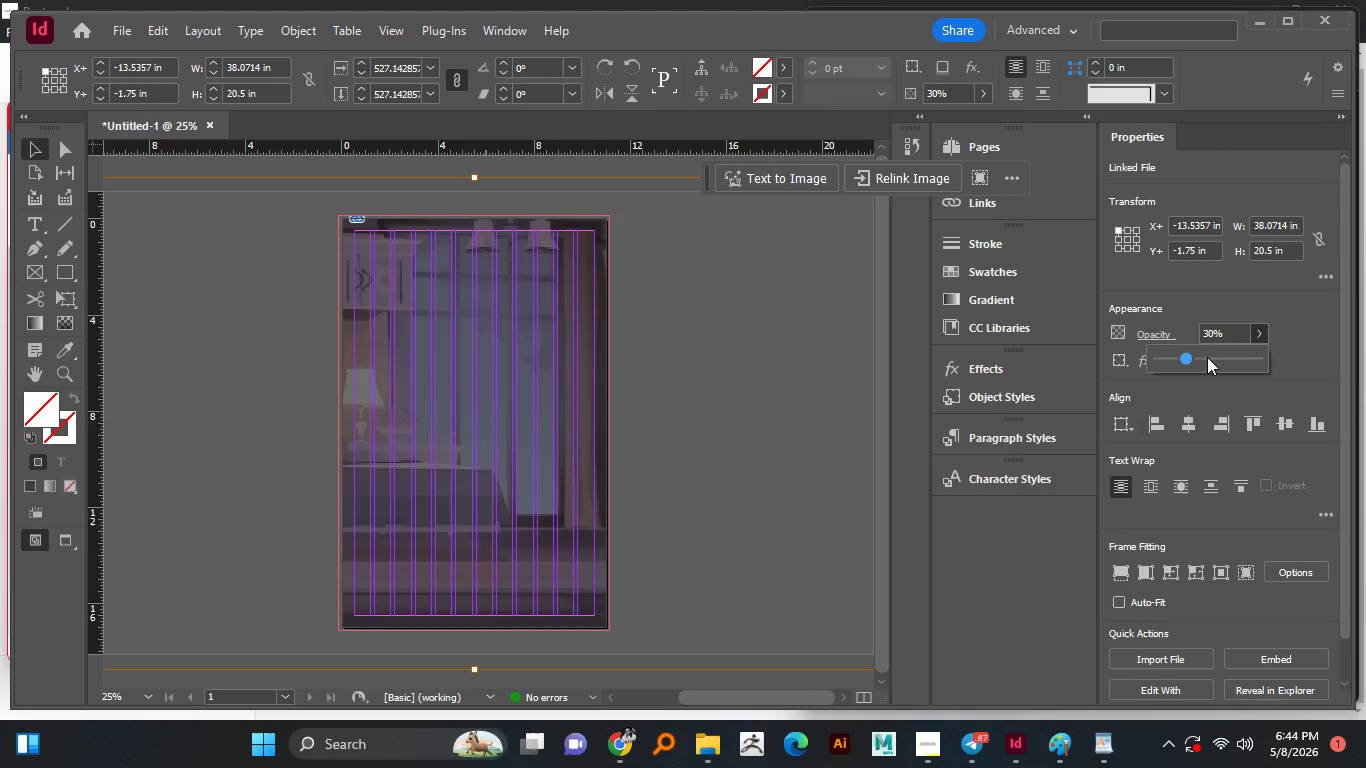 
left_click([1207, 357])
 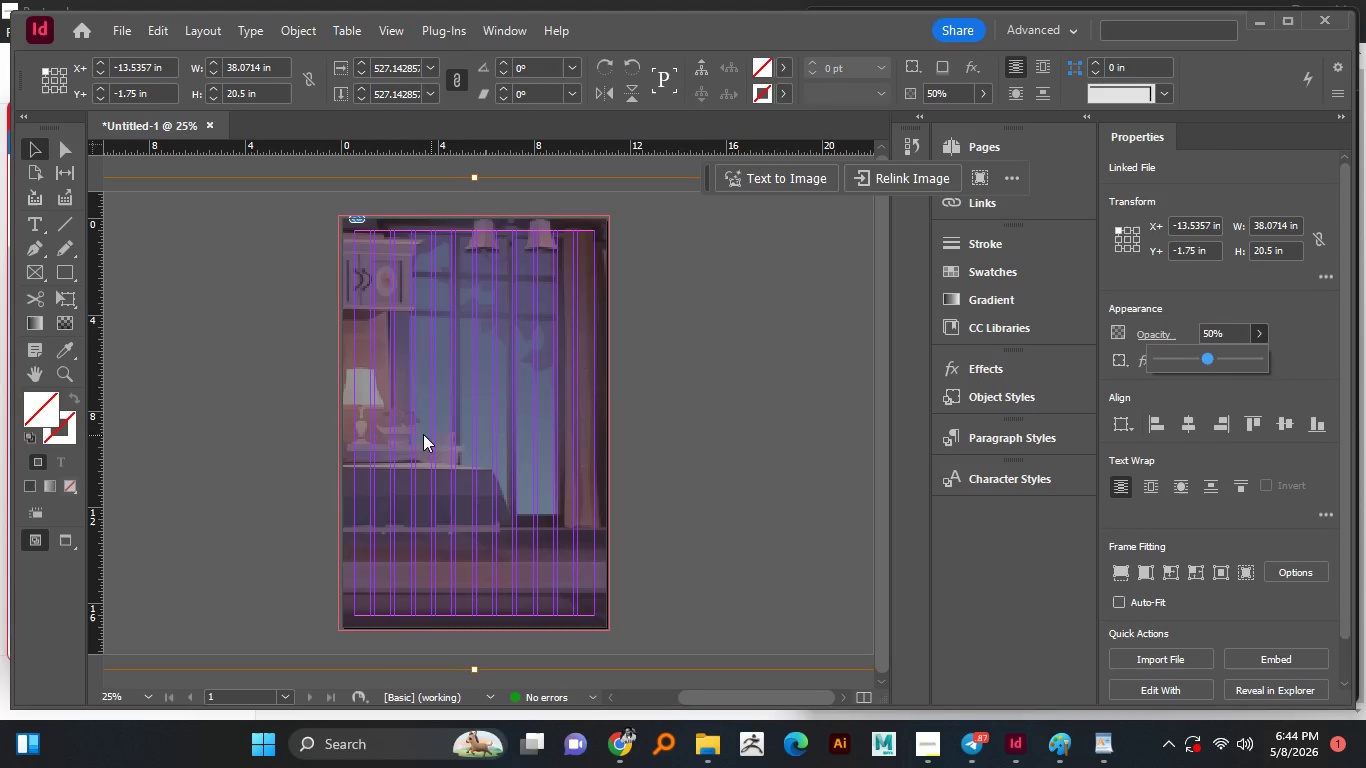 
key(W)
 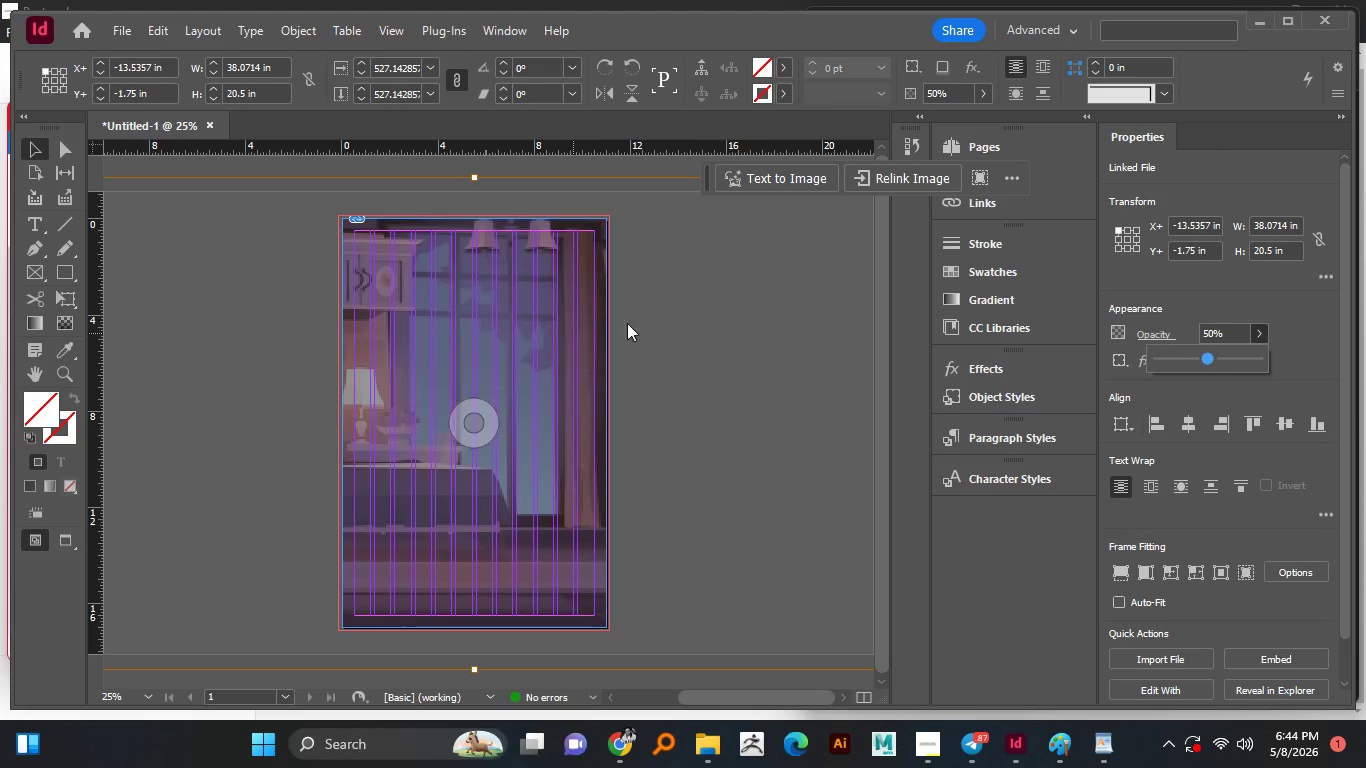 
left_click([657, 319])
 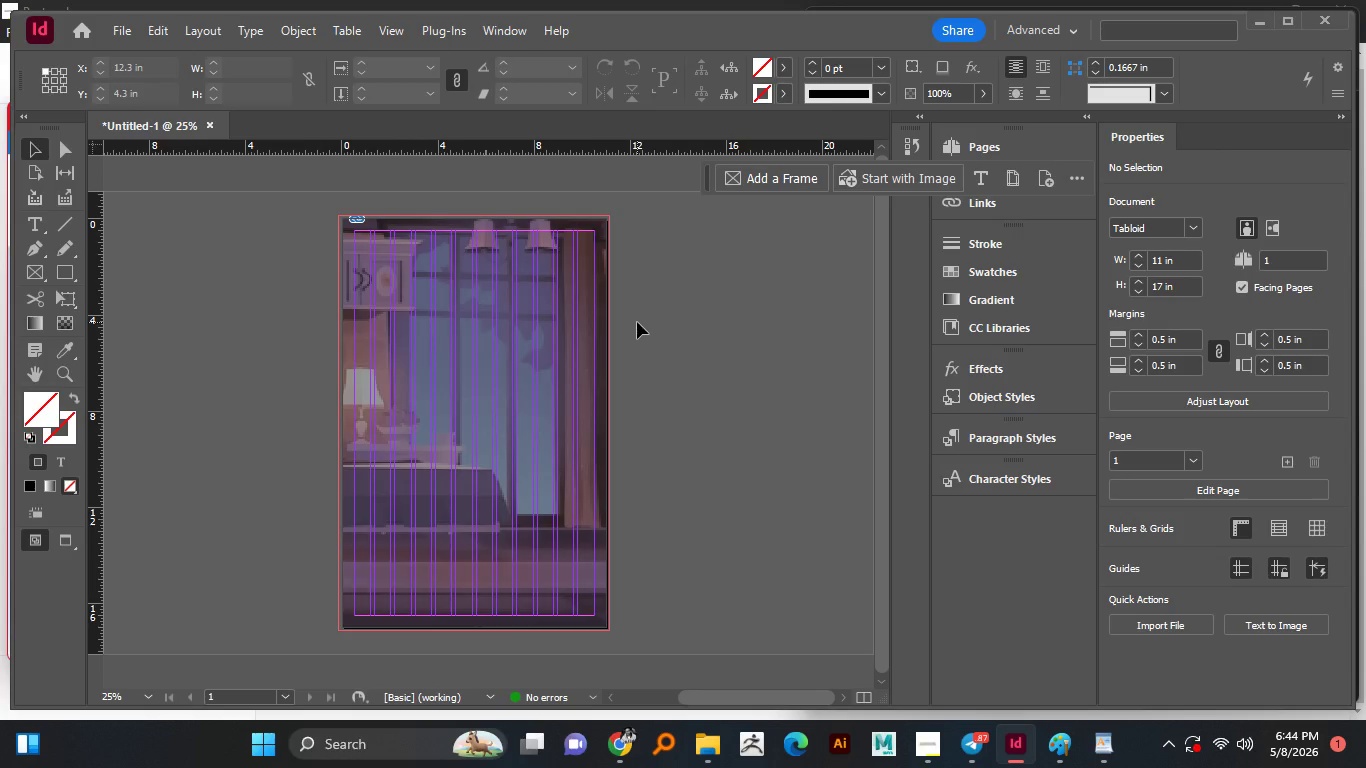 
left_click([637, 322])
 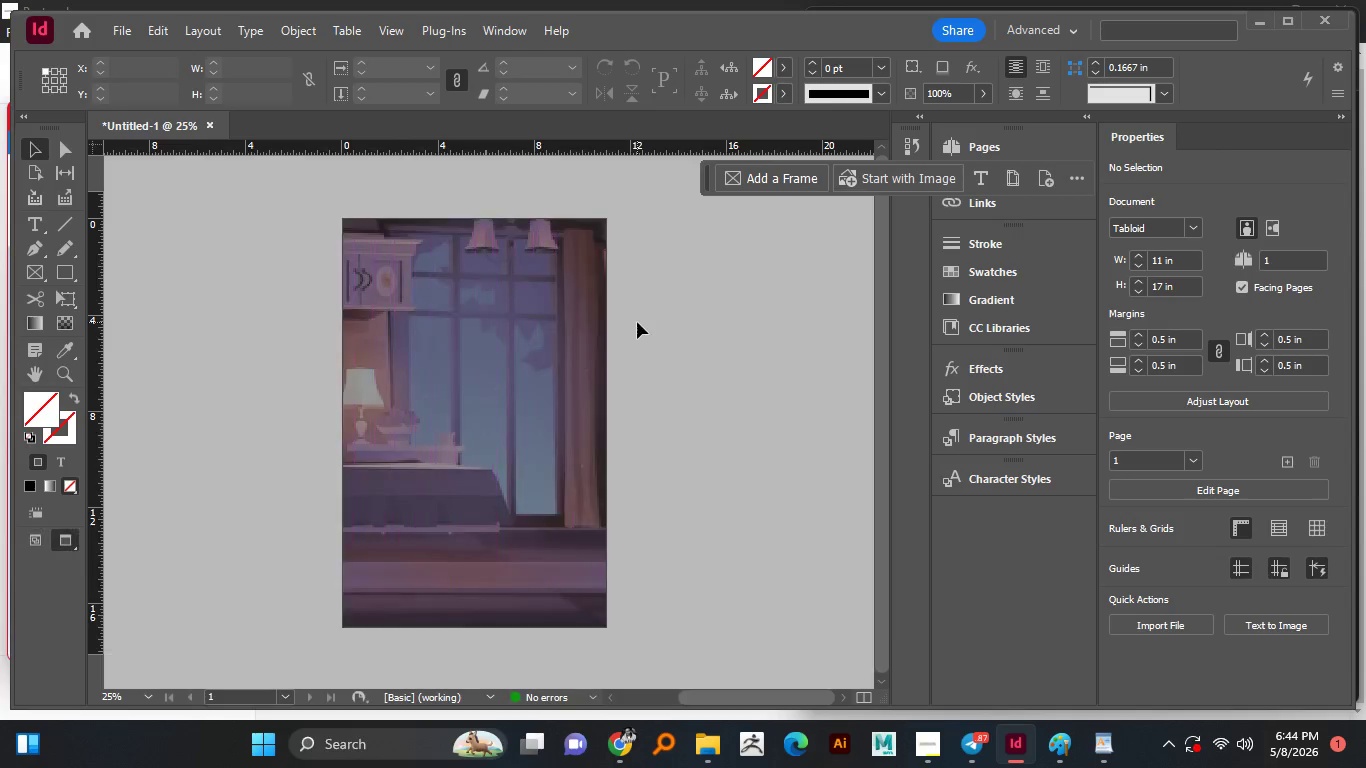 
type(ww)
 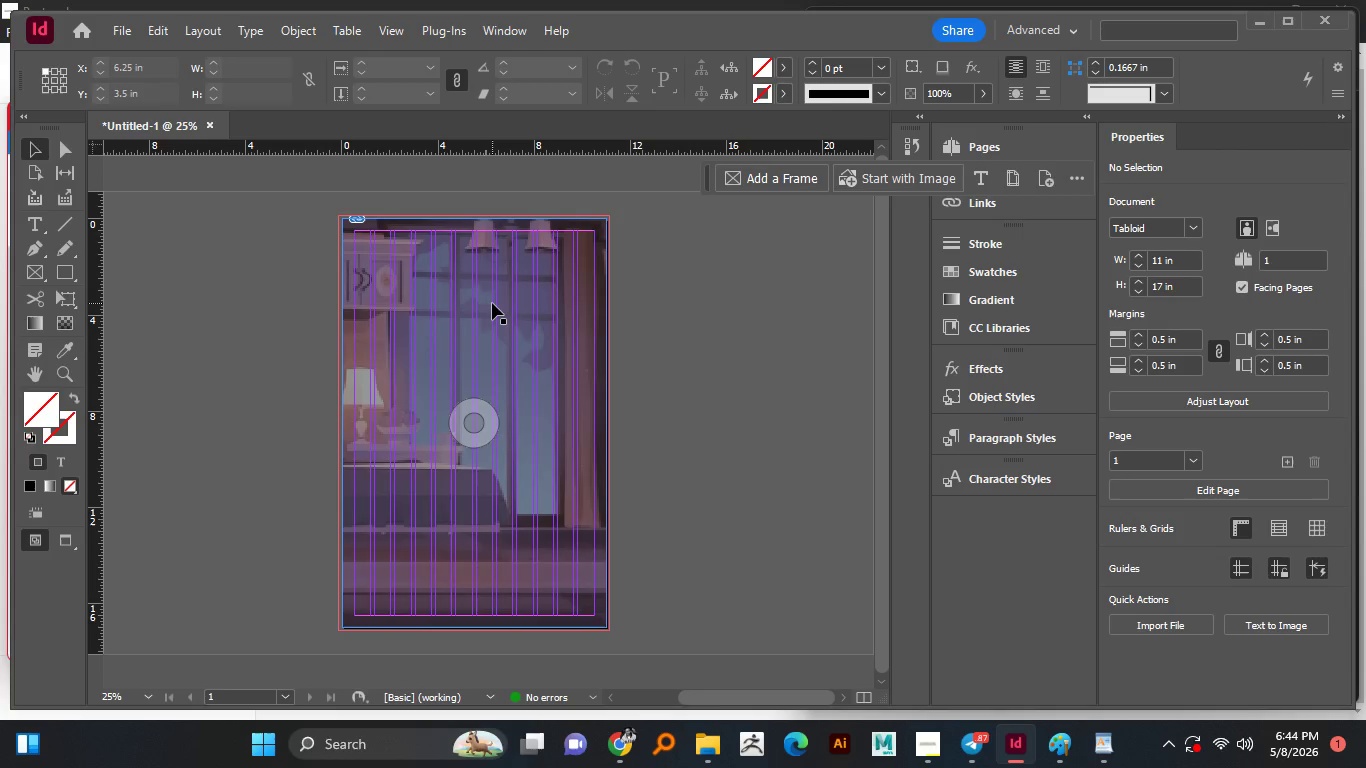 
scroll: coordinate [494, 303], scroll_direction: up, amount: 6.0
 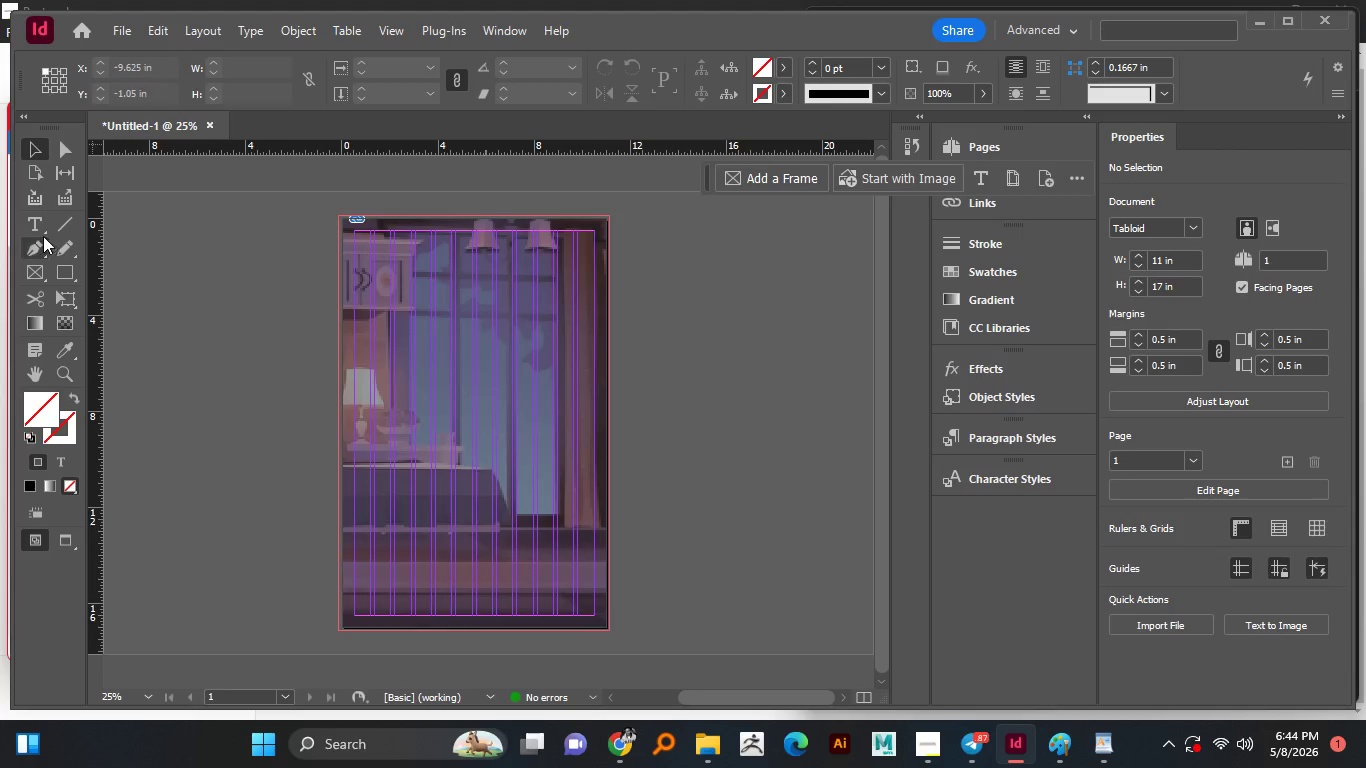 
left_click([39, 224])
 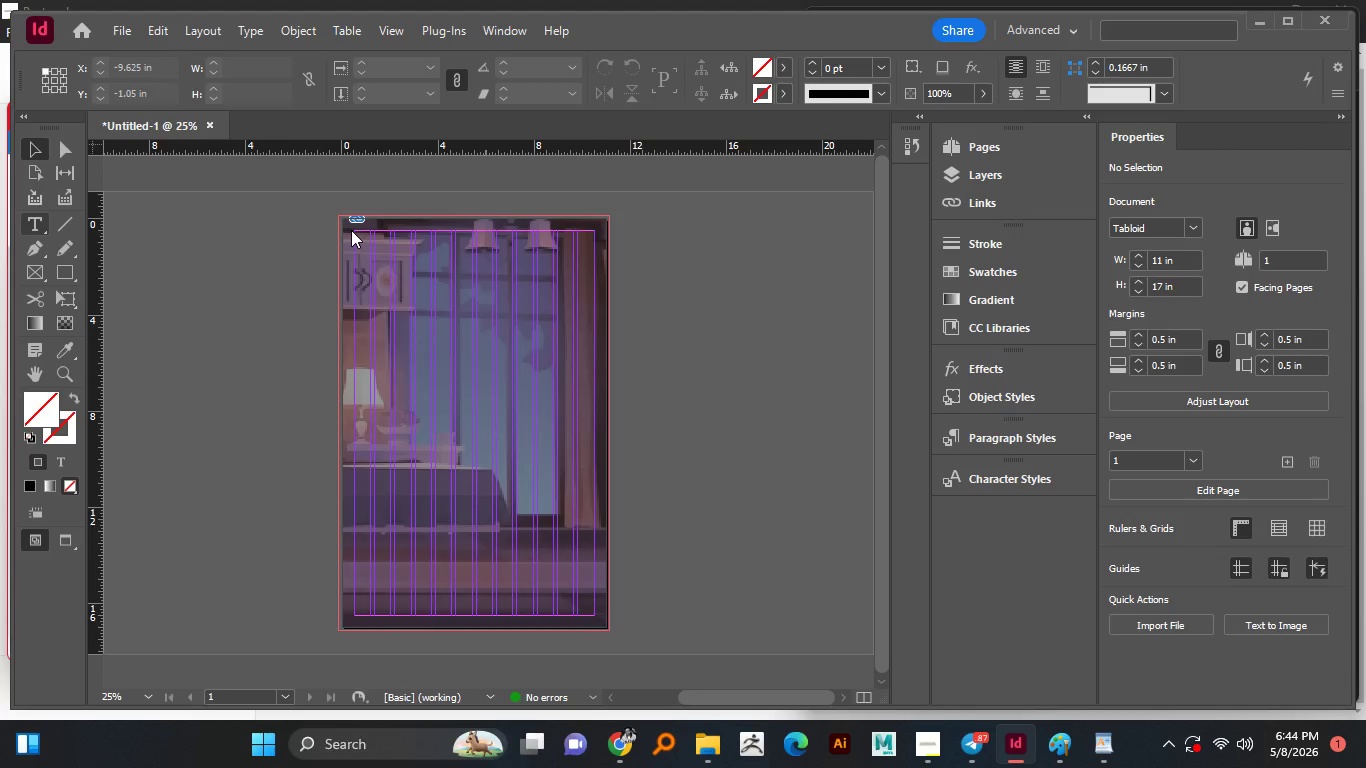 
hold_key(key=AltLeft, duration=1.24)
scroll: coordinate [431, 321], scroll_direction: up, amount: 6.0
 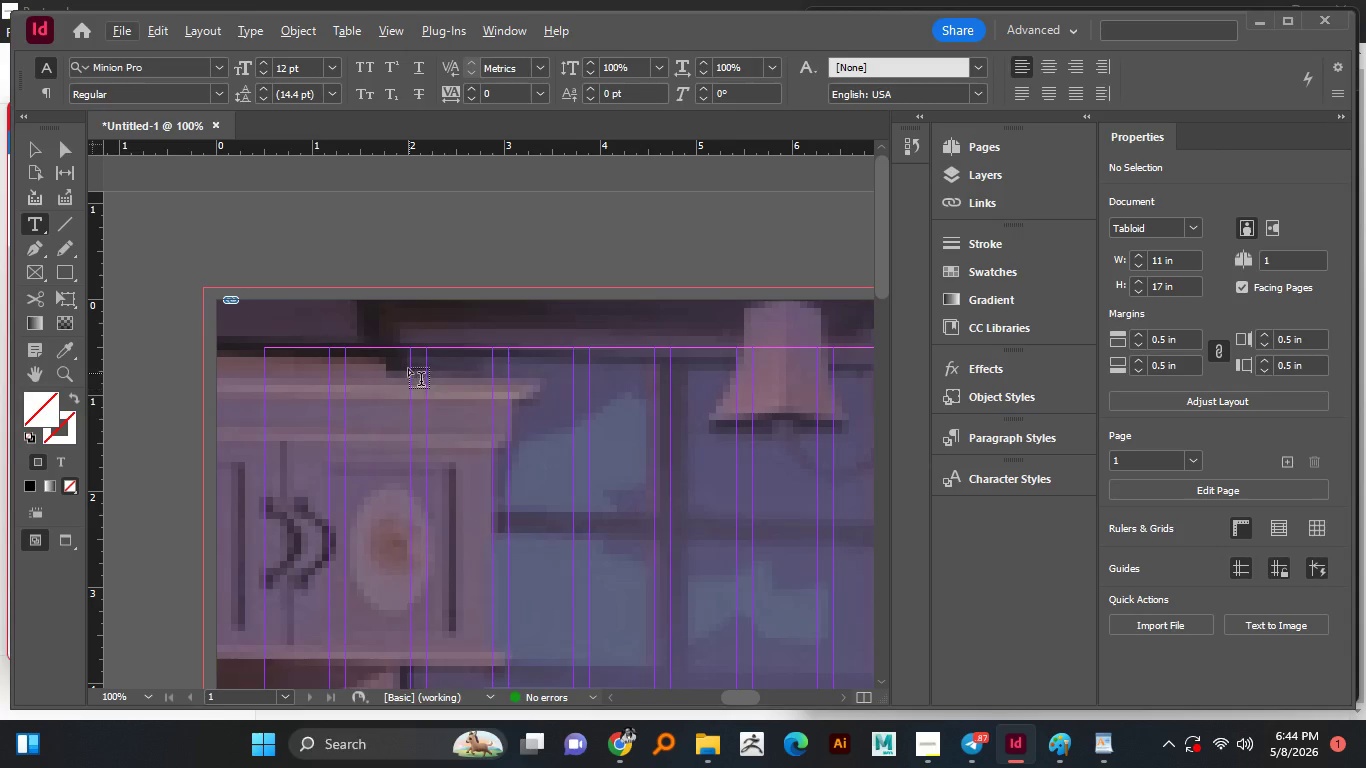 
hold_key(key=AltLeft, duration=1.52)
scroll: coordinate [408, 367], scroll_direction: down, amount: 3.0
 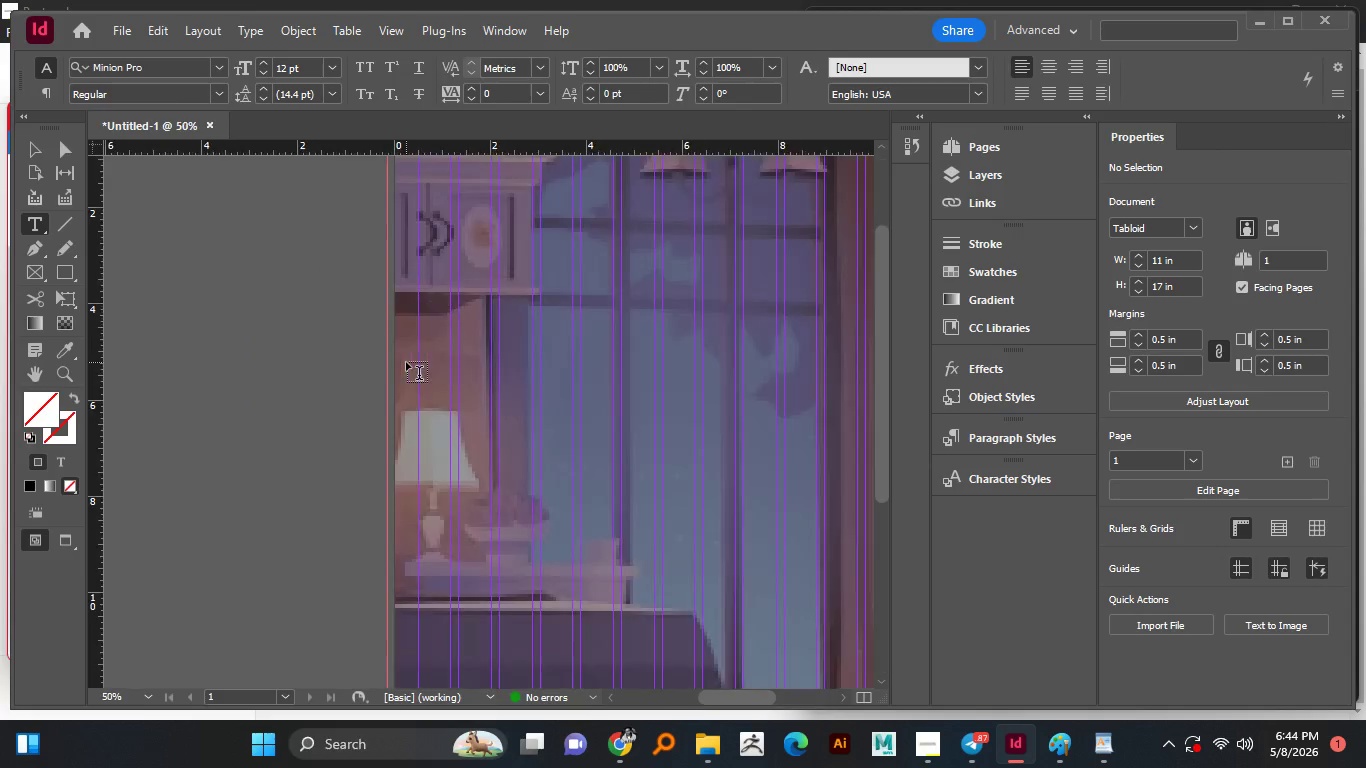 
hold_key(key=AltLeft, duration=0.33)
 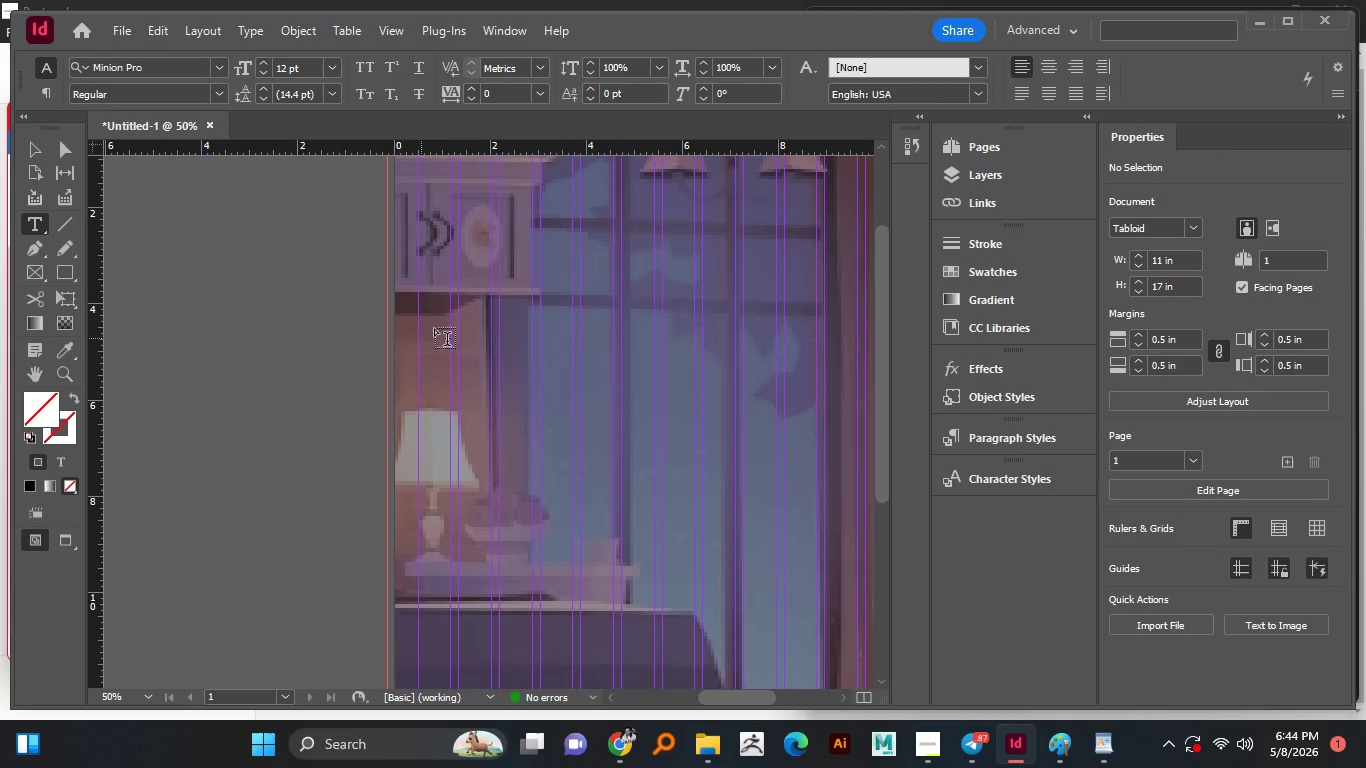 
scroll: coordinate [406, 362], scroll_direction: up, amount: 1.0
 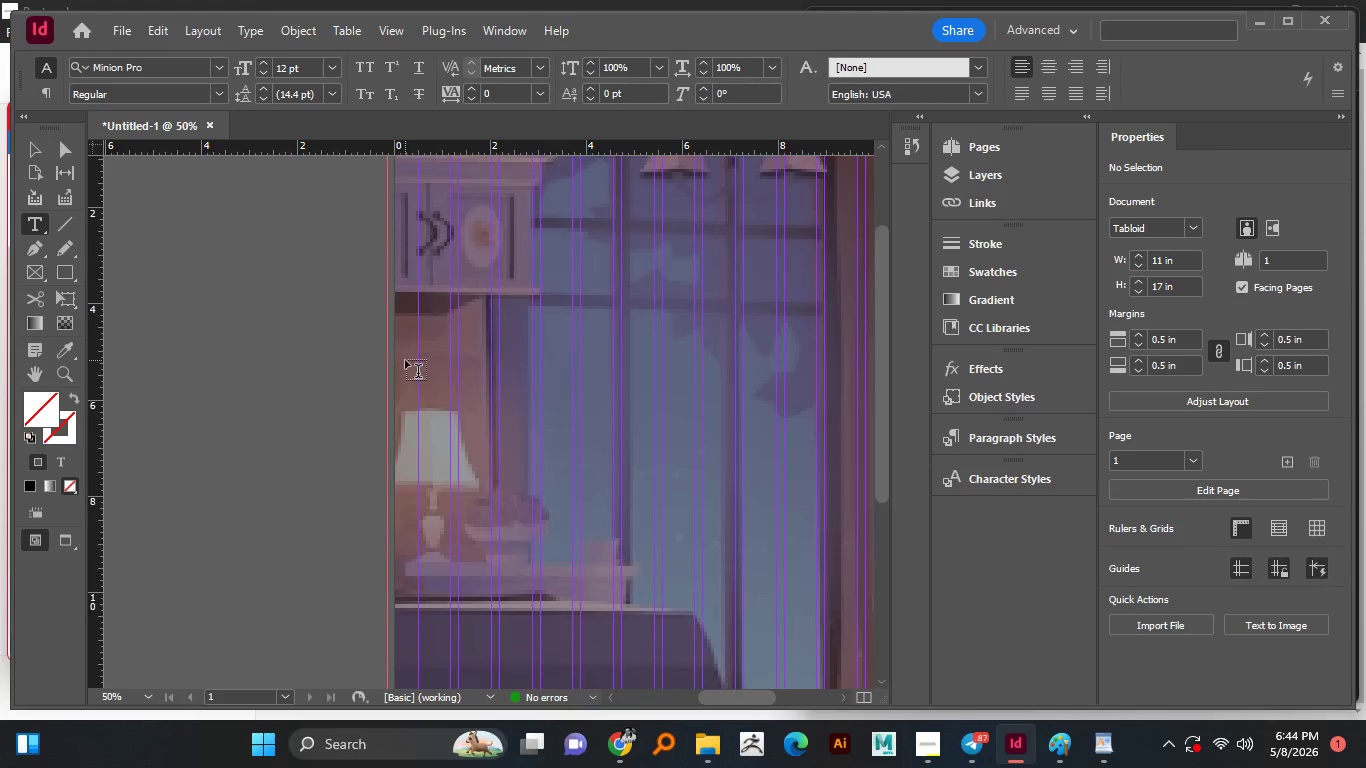 
hold_key(key=Space, duration=1.39)
 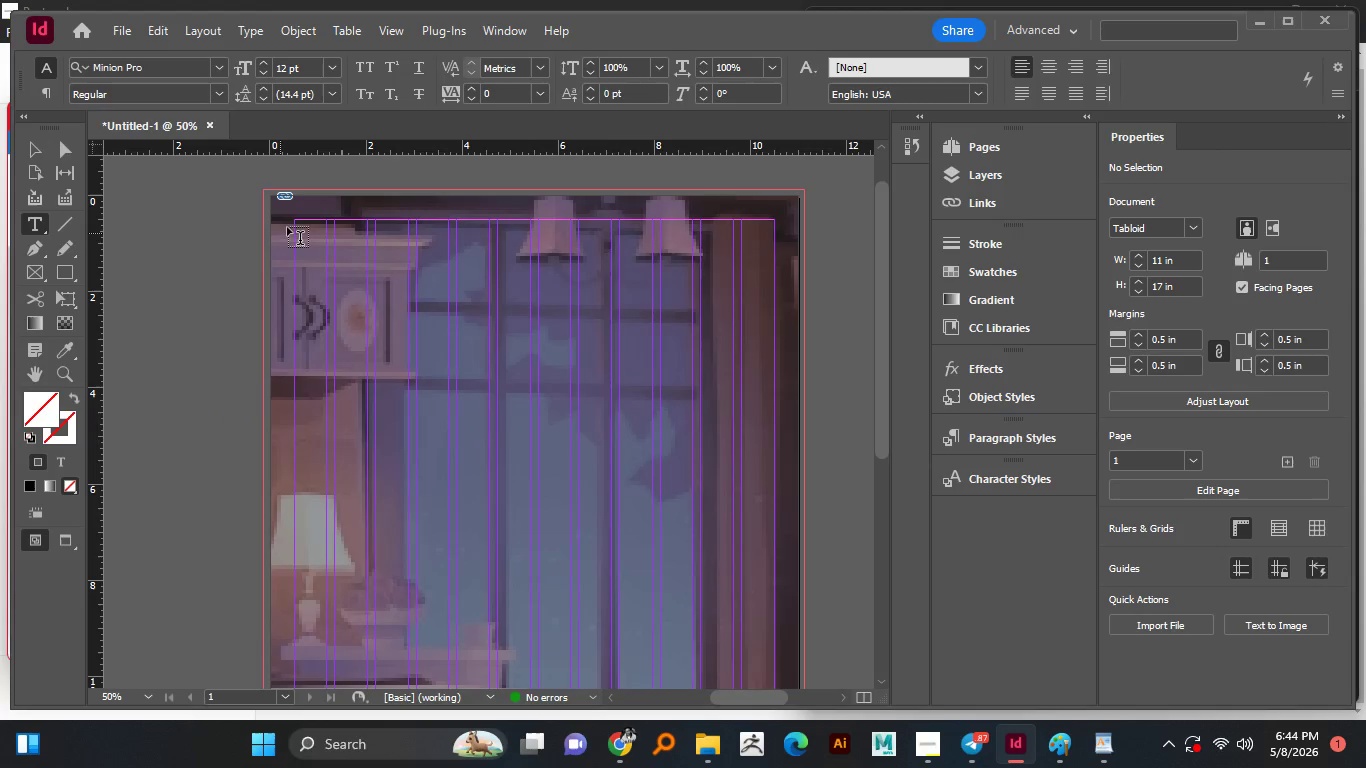 
left_click_drag(start_coordinate=[477, 318], to_coordinate=[353, 402])
 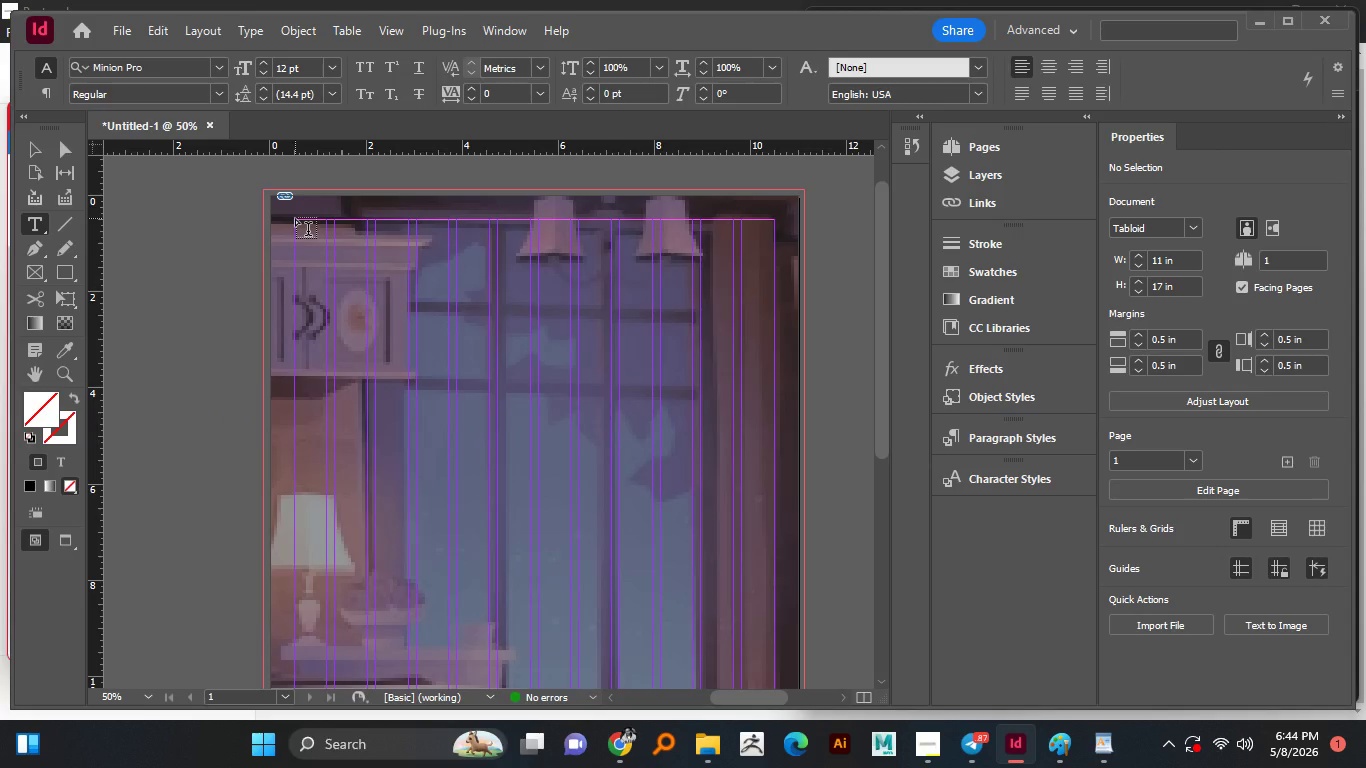 
left_click_drag(start_coordinate=[295, 219], to_coordinate=[776, 288])
 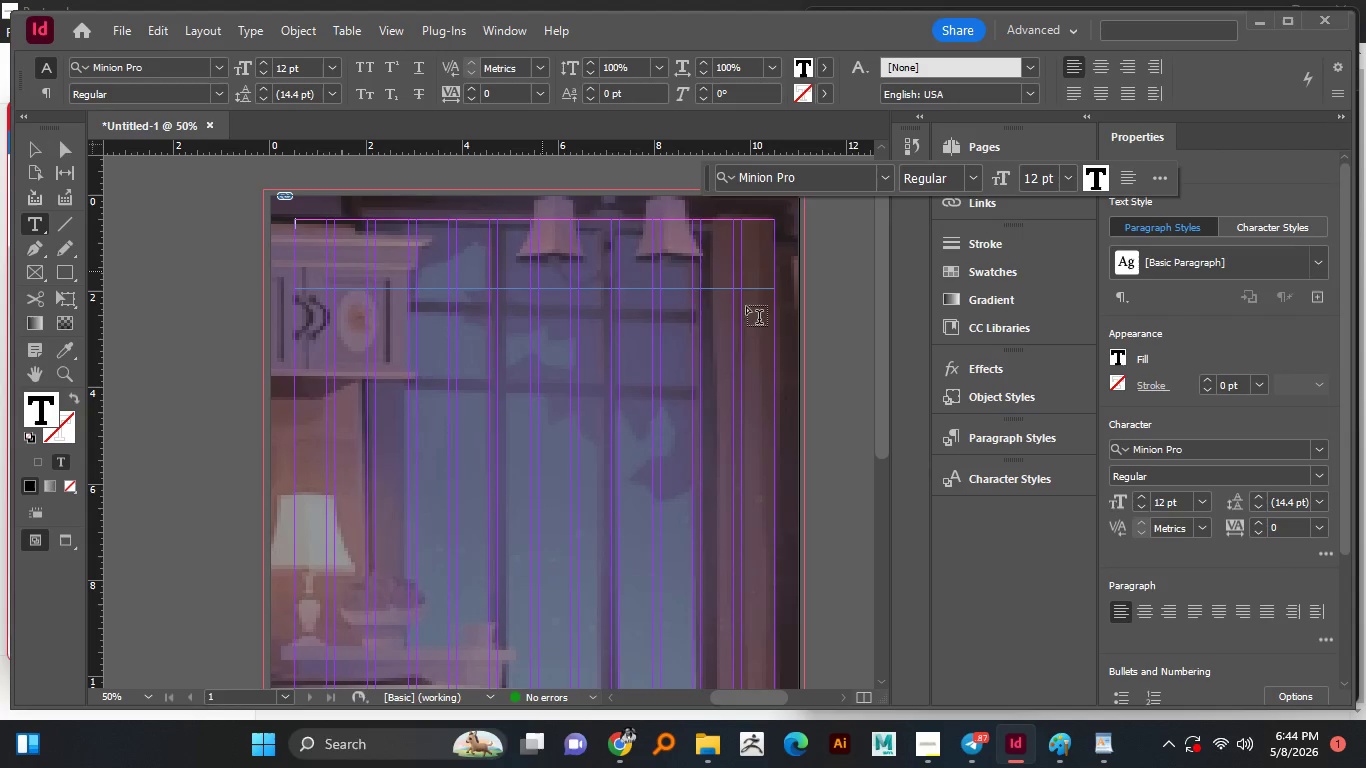 
wait(5.7)
 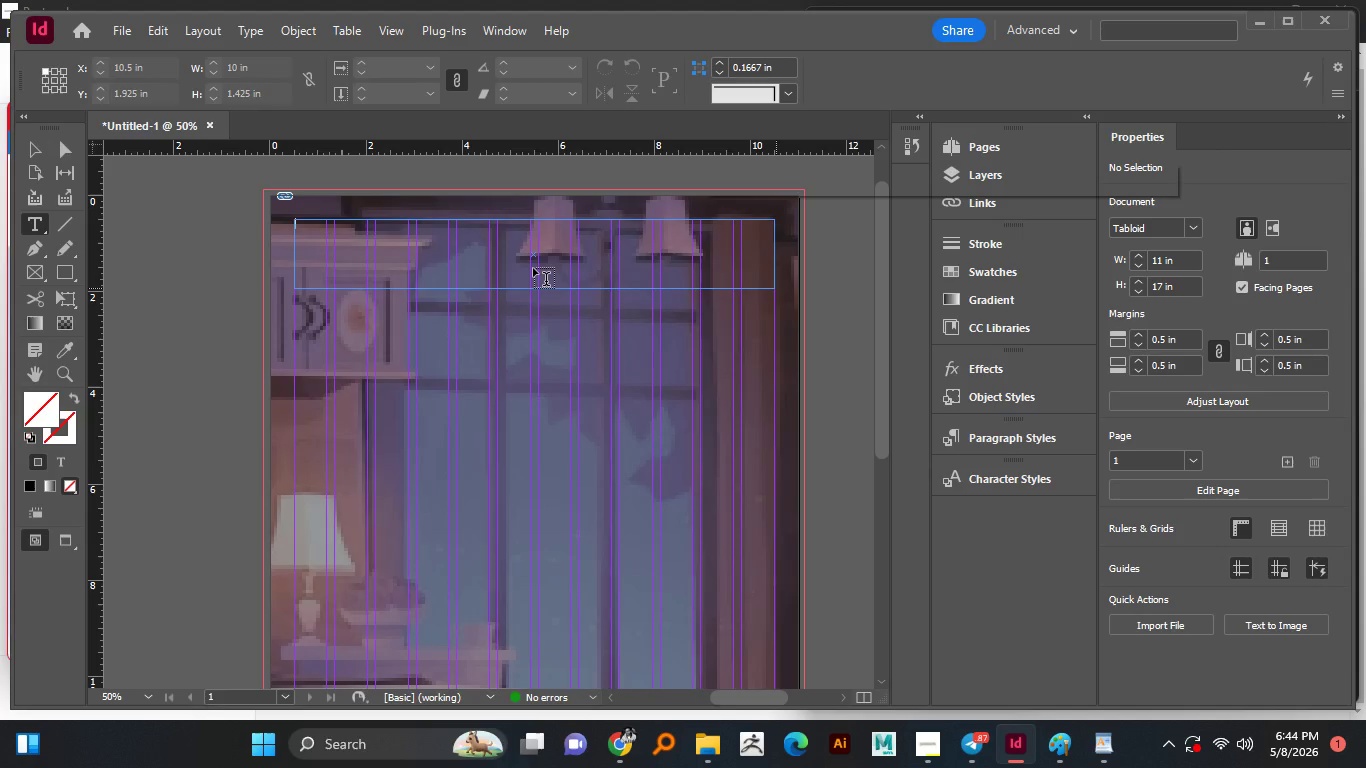 
left_click([1161, 499])
 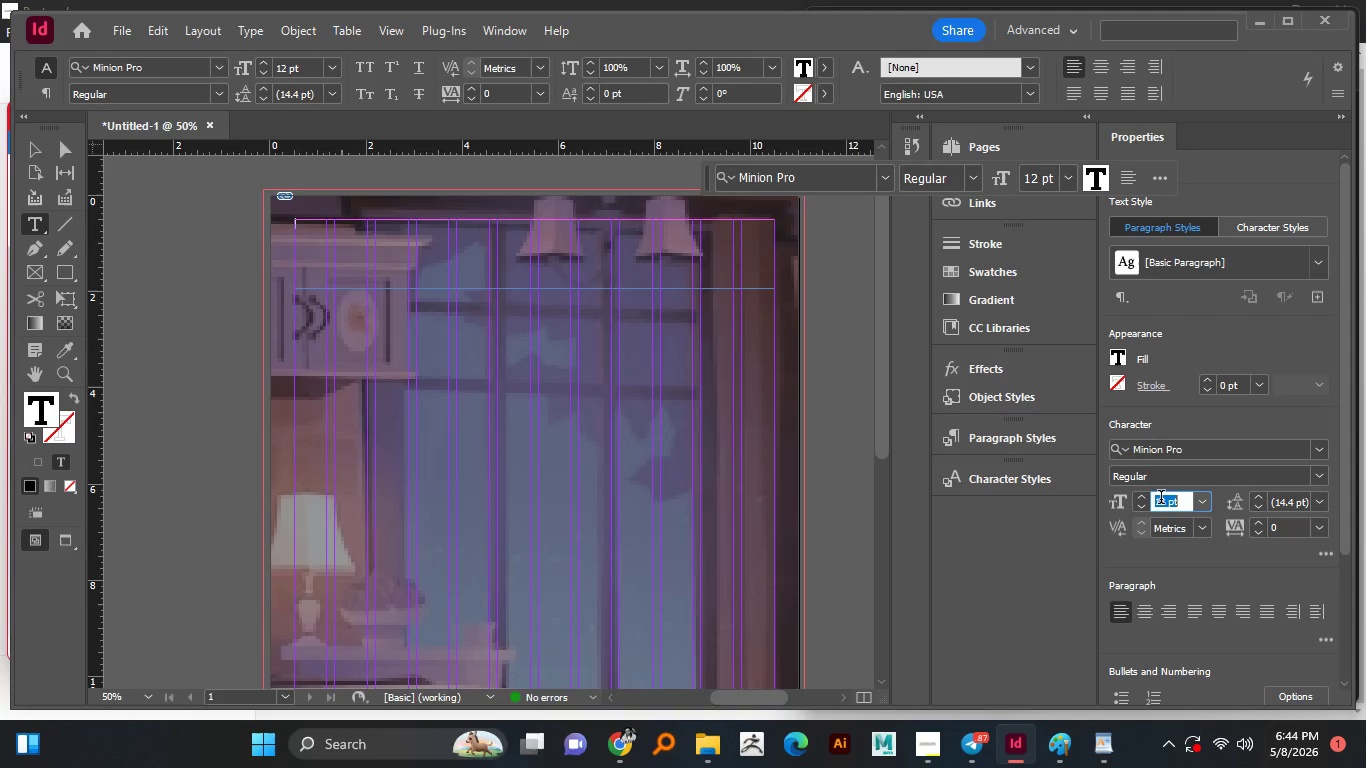 
triple_click([1161, 499])
 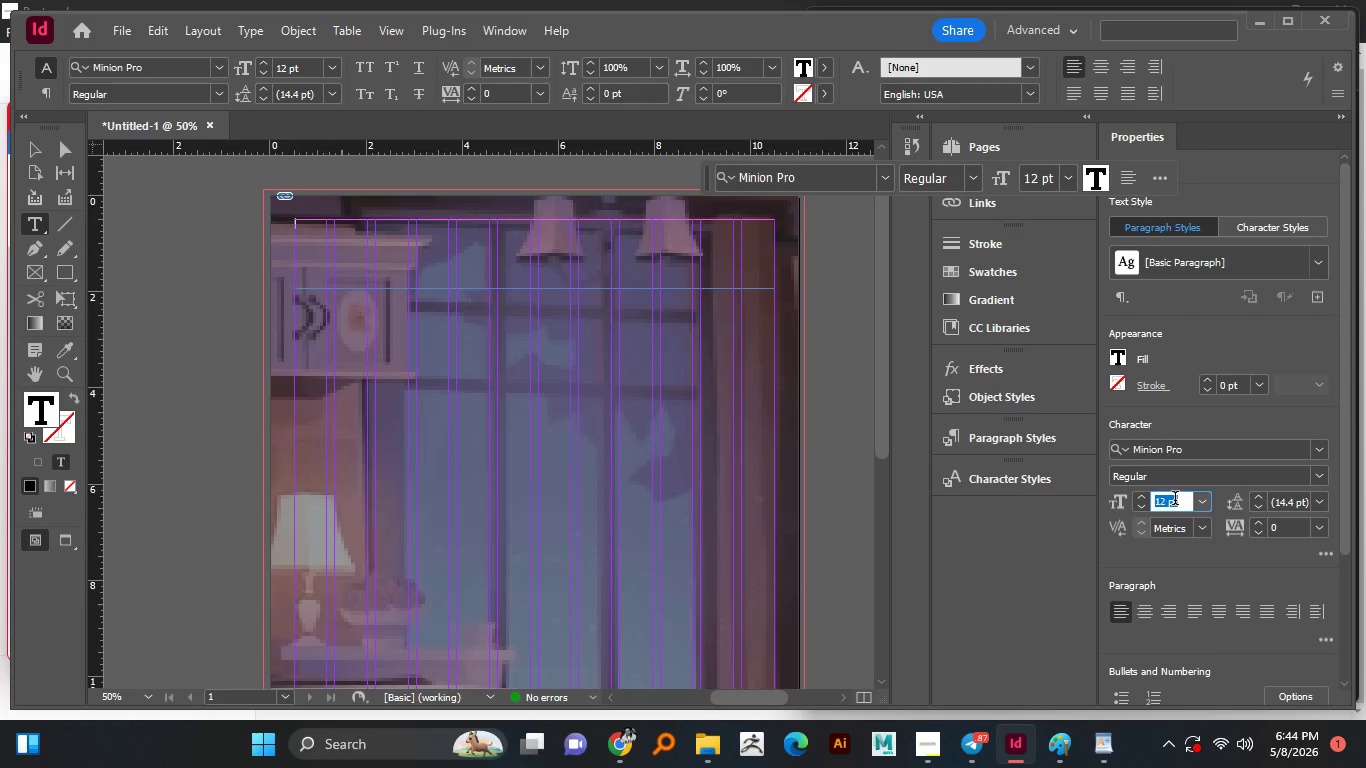 
key(Numpad3)
 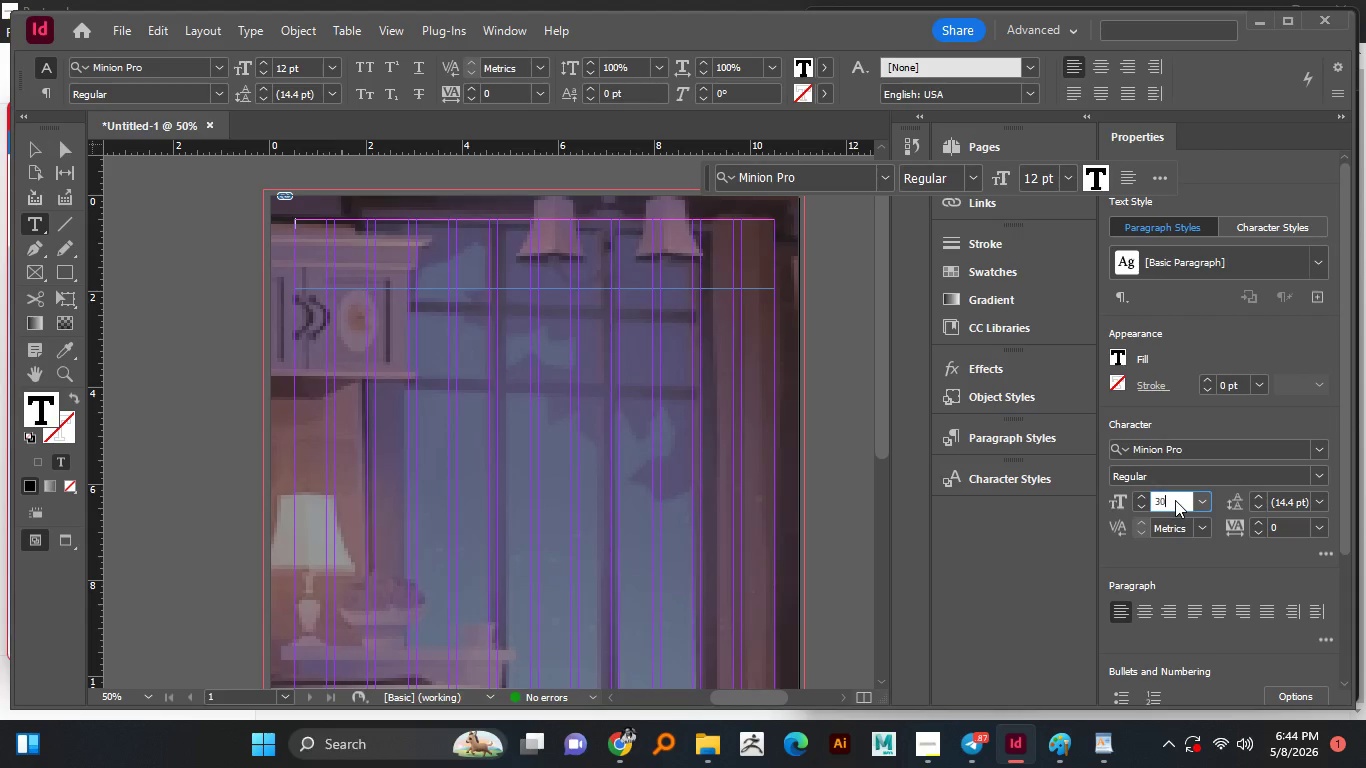 
key(Numpad0)
 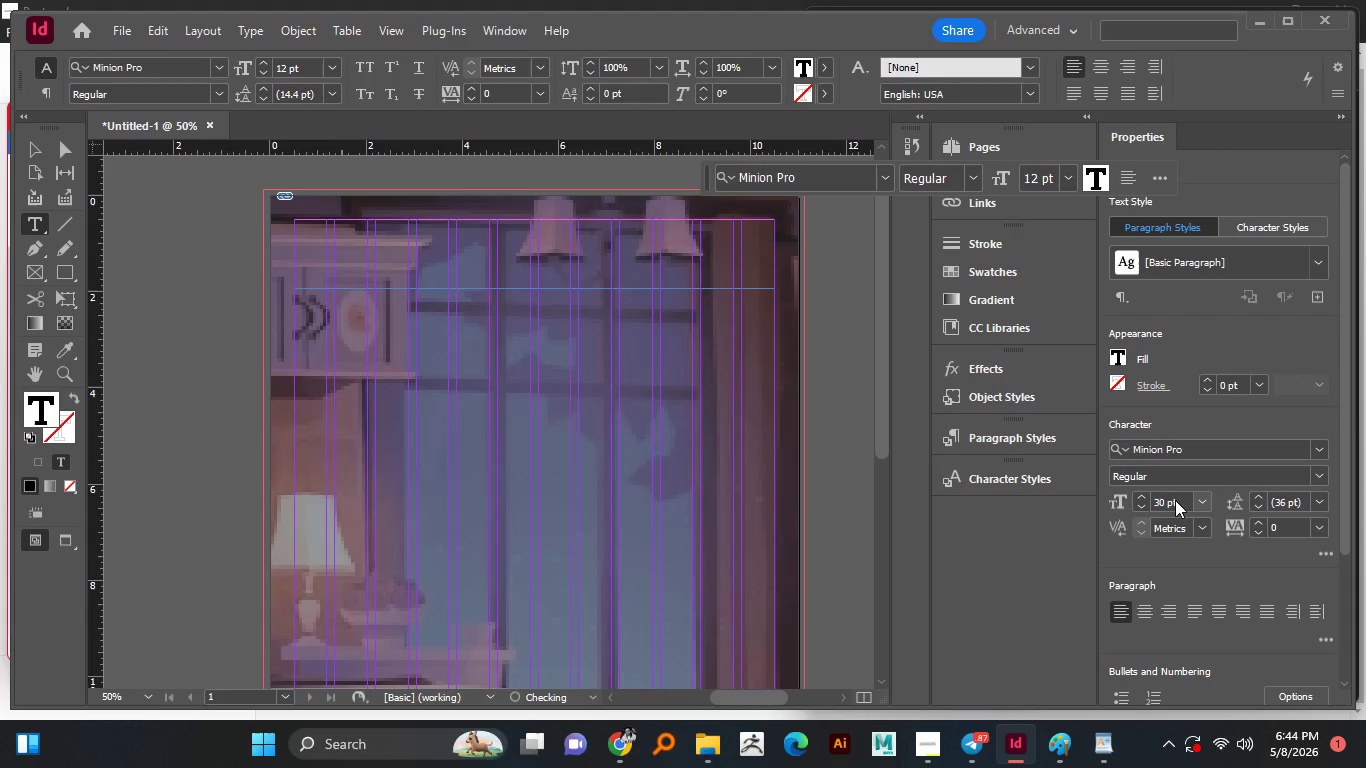 
key(NumpadEnter)
 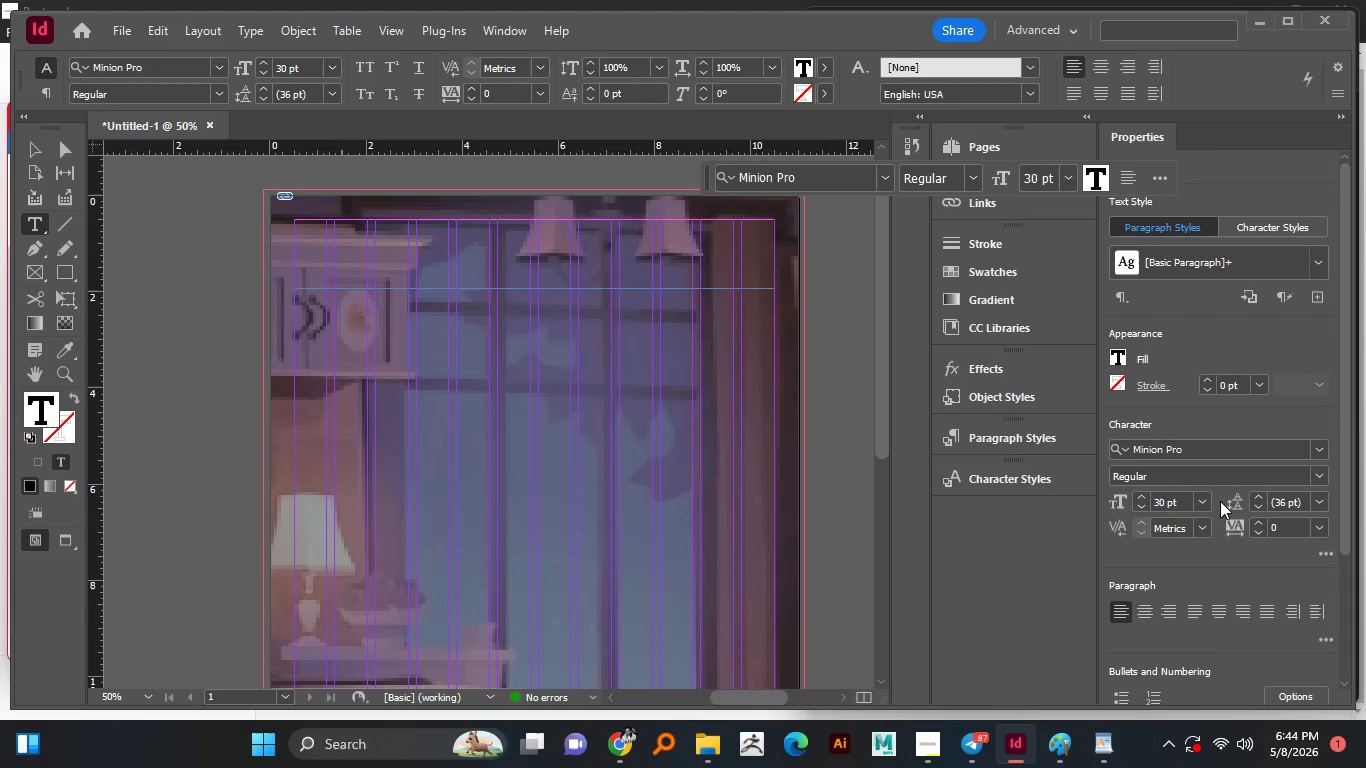 
type(THE)
 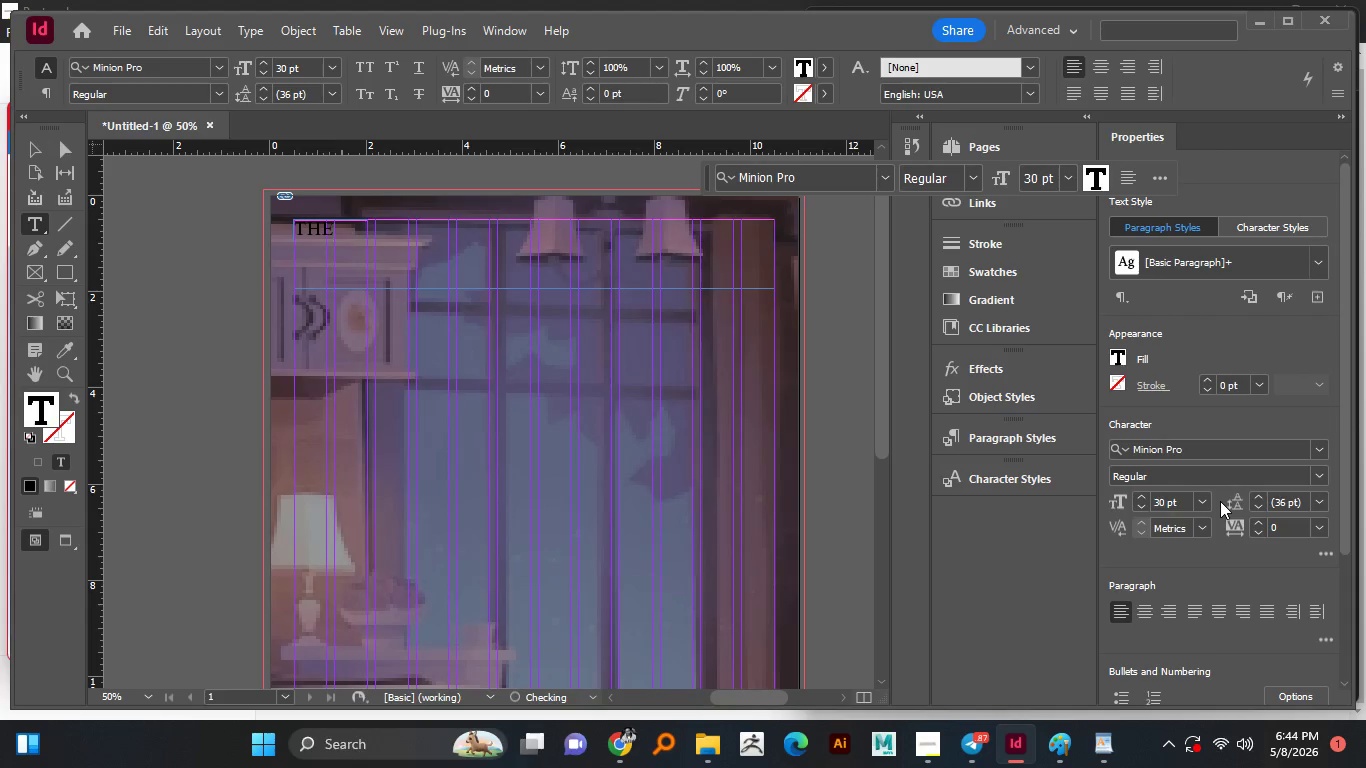 
type(BLUE )
 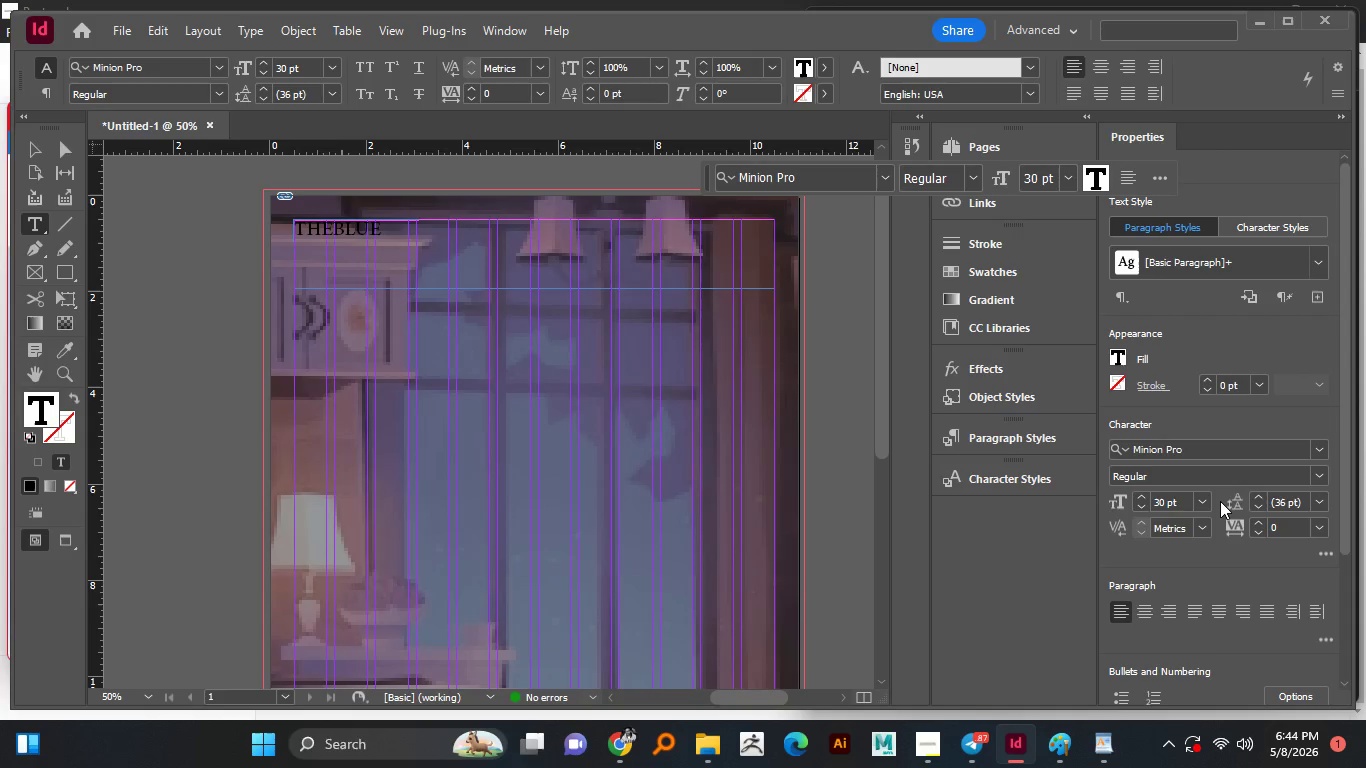 
key(ArrowLeft)
 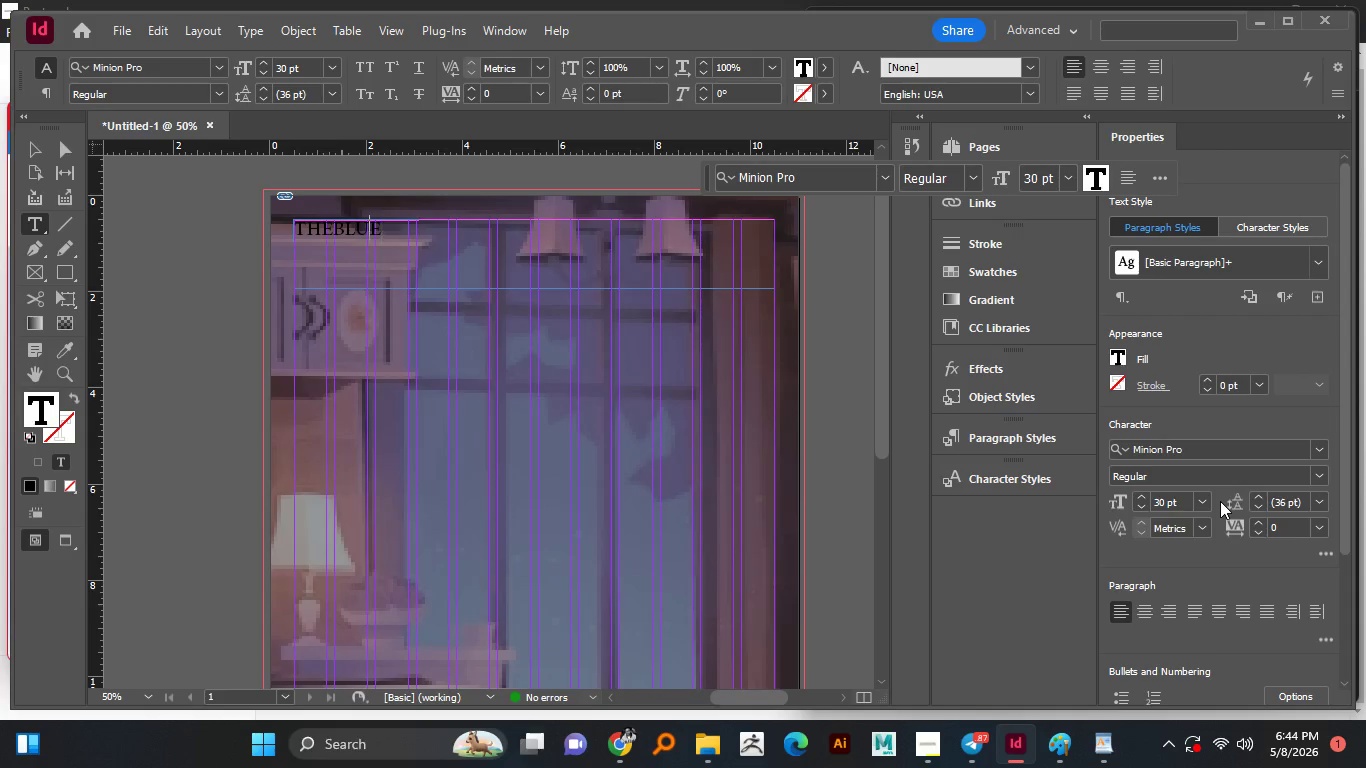 
key(ArrowLeft)
 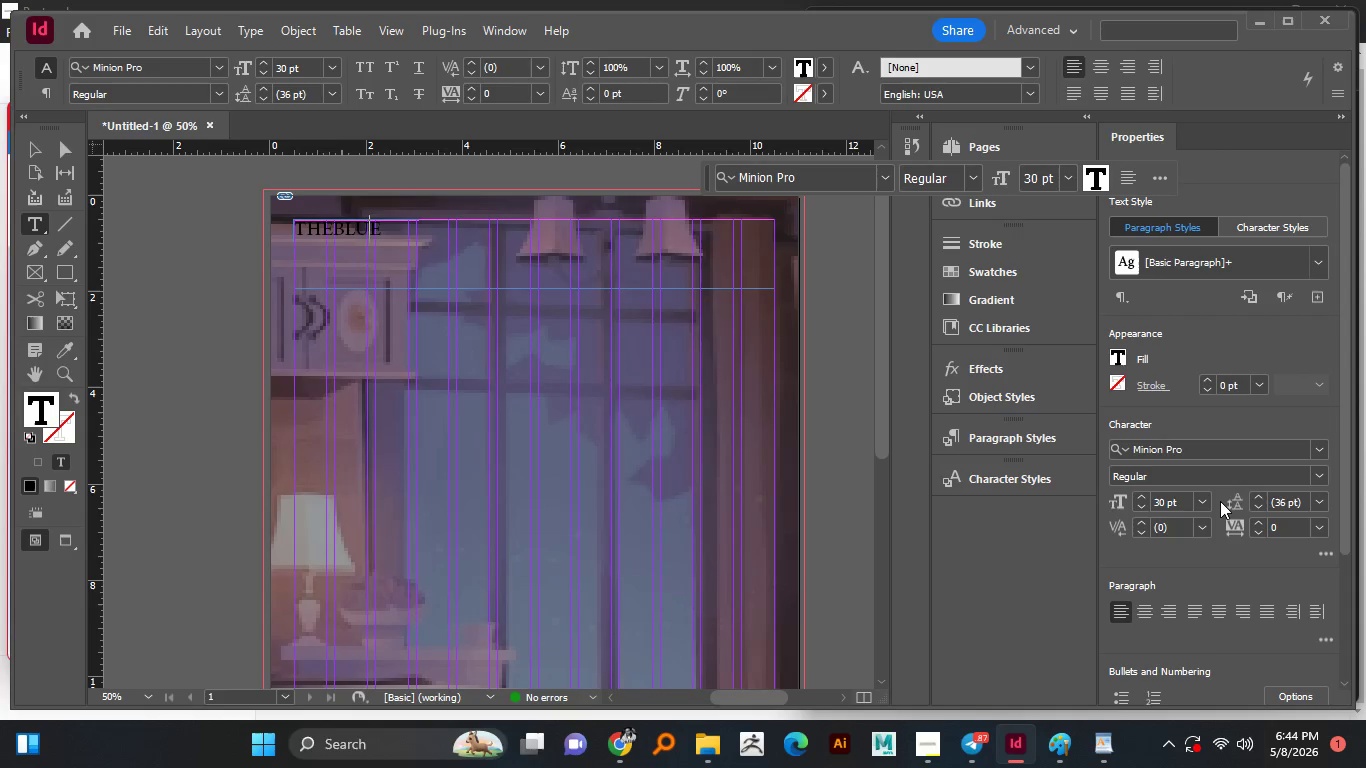 
key(ArrowLeft)
 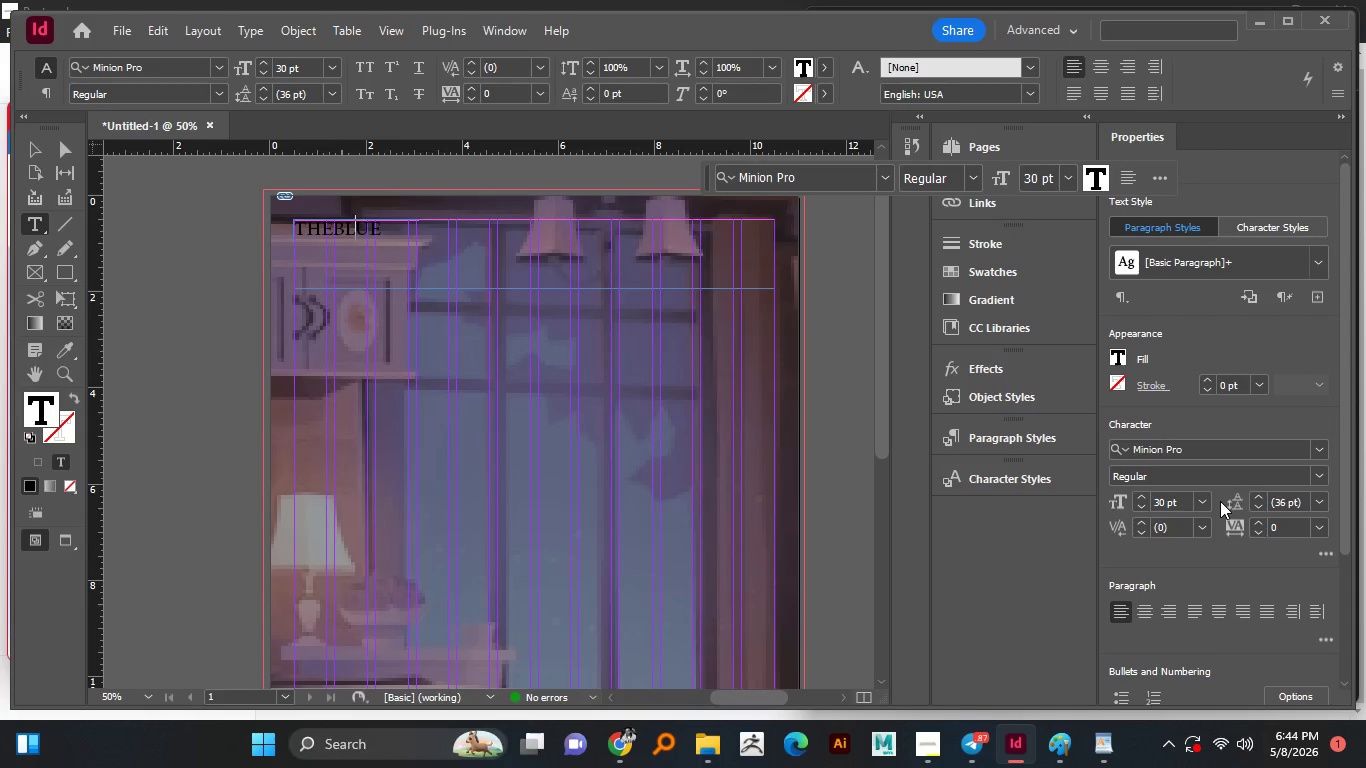 
key(ArrowLeft)
 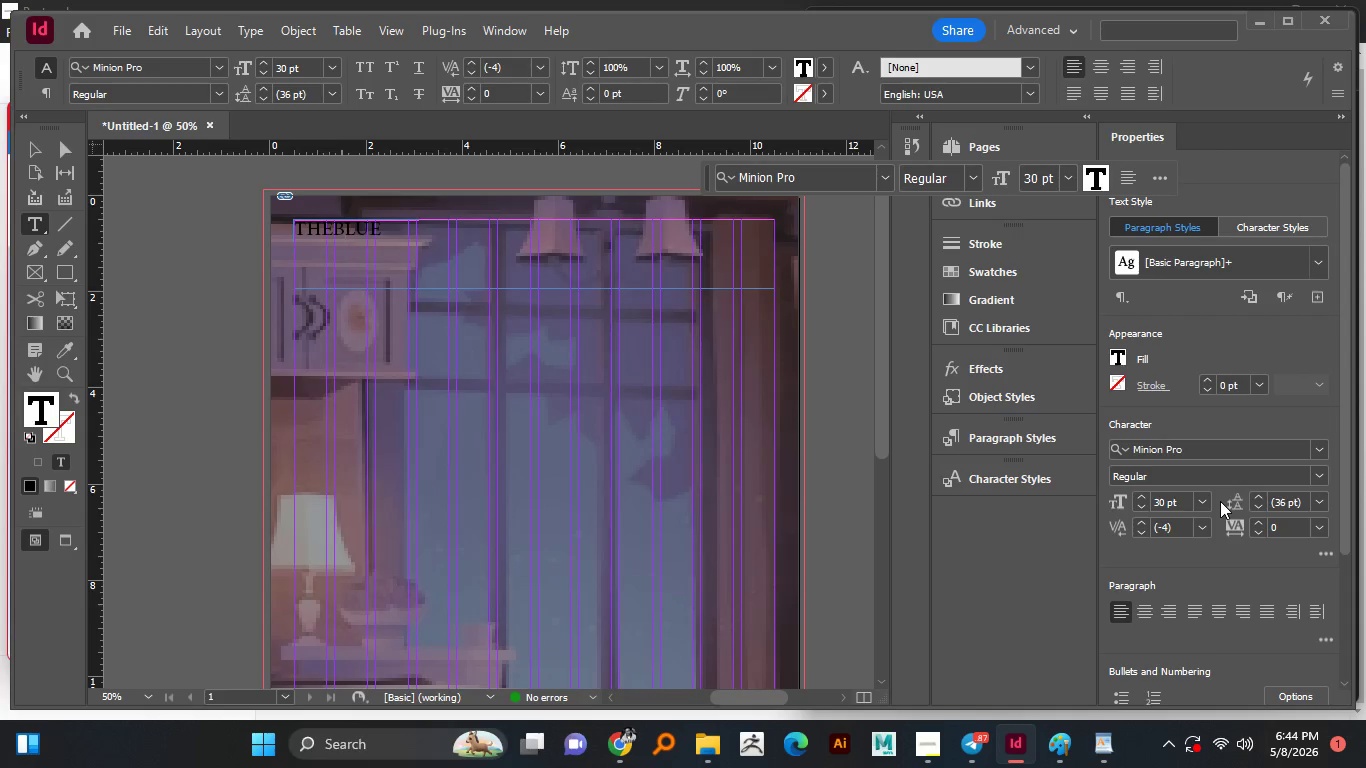 
key(ArrowLeft)
 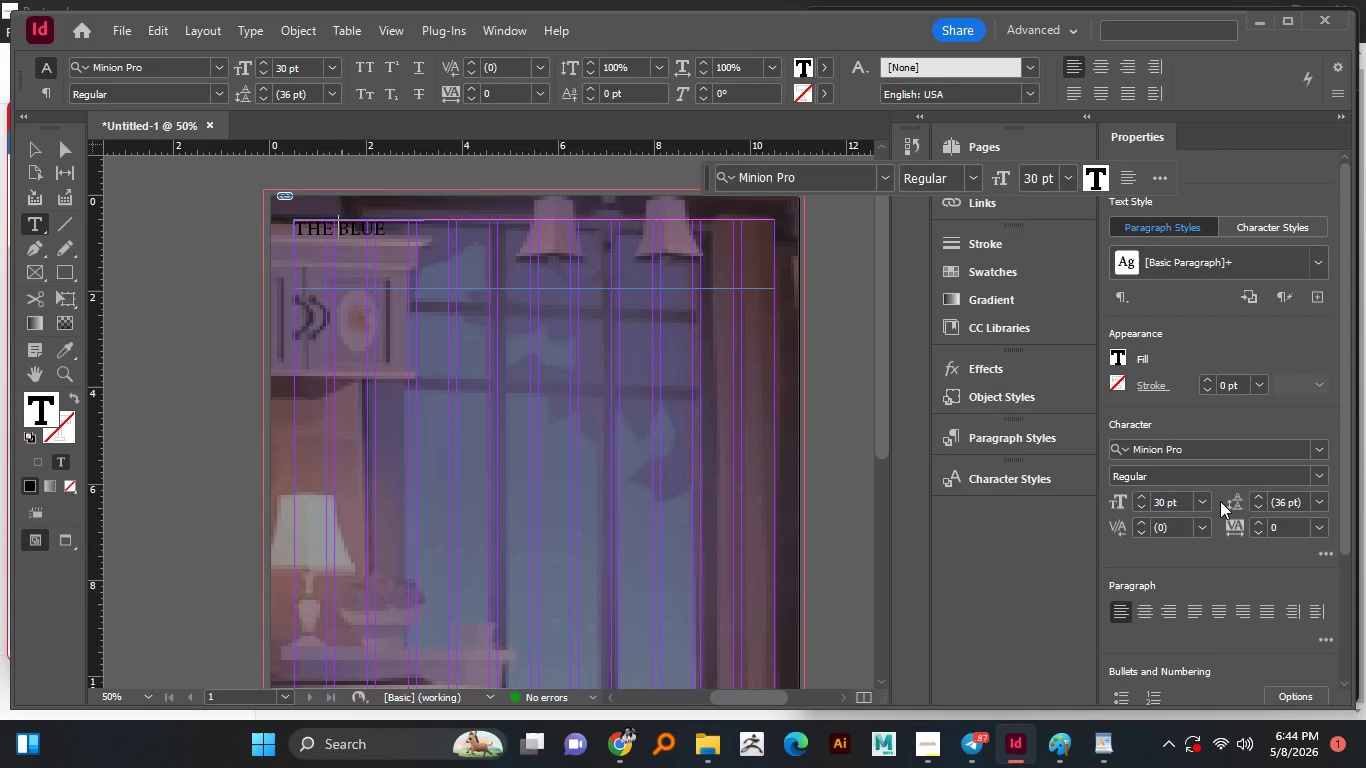 
key(Space)
 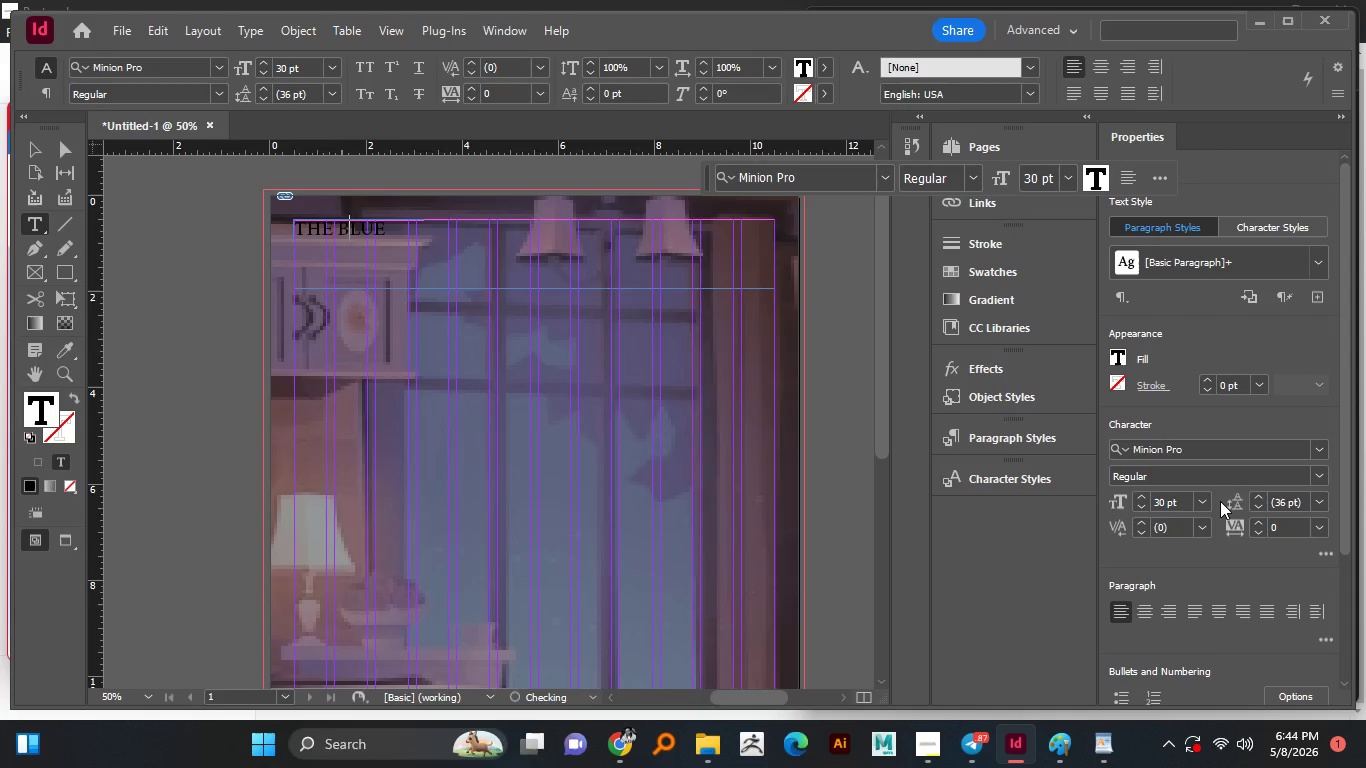 
key(ArrowRight)
 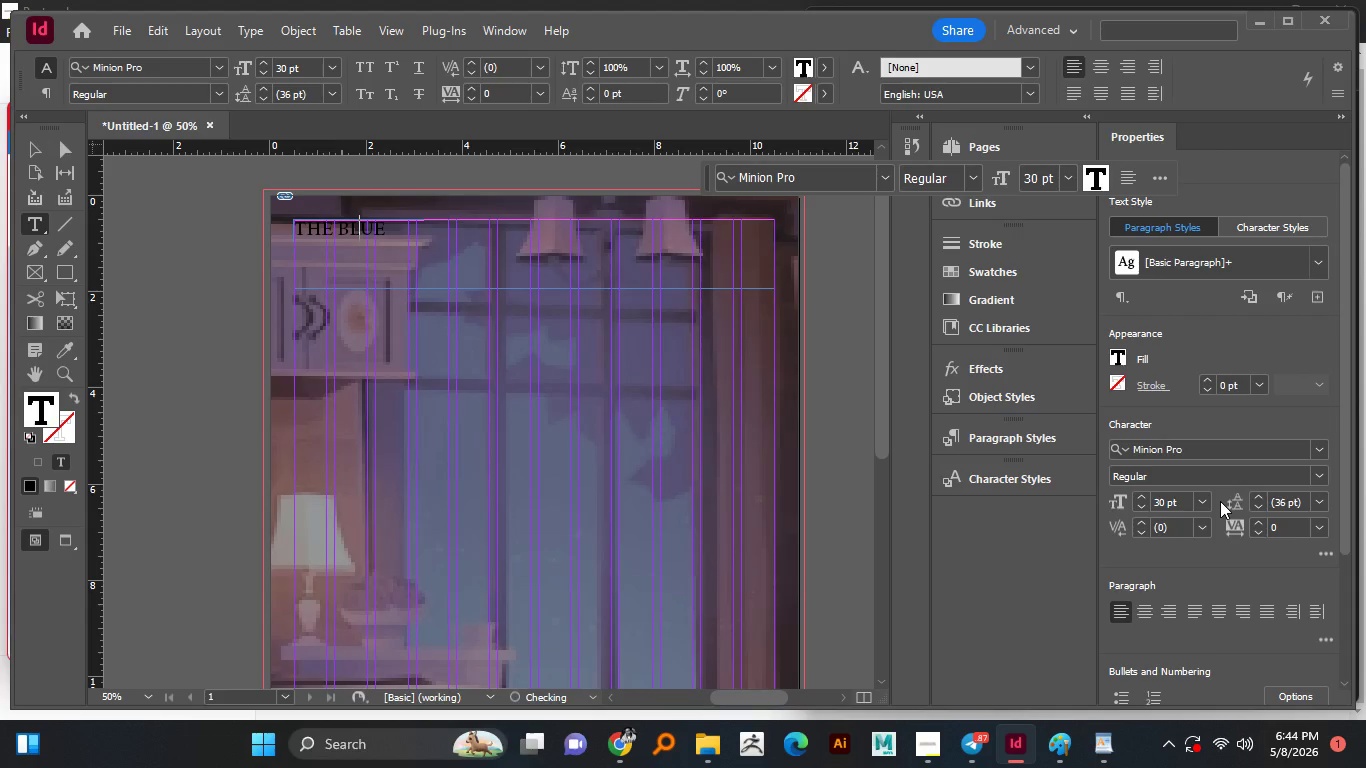 
key(ArrowRight)
 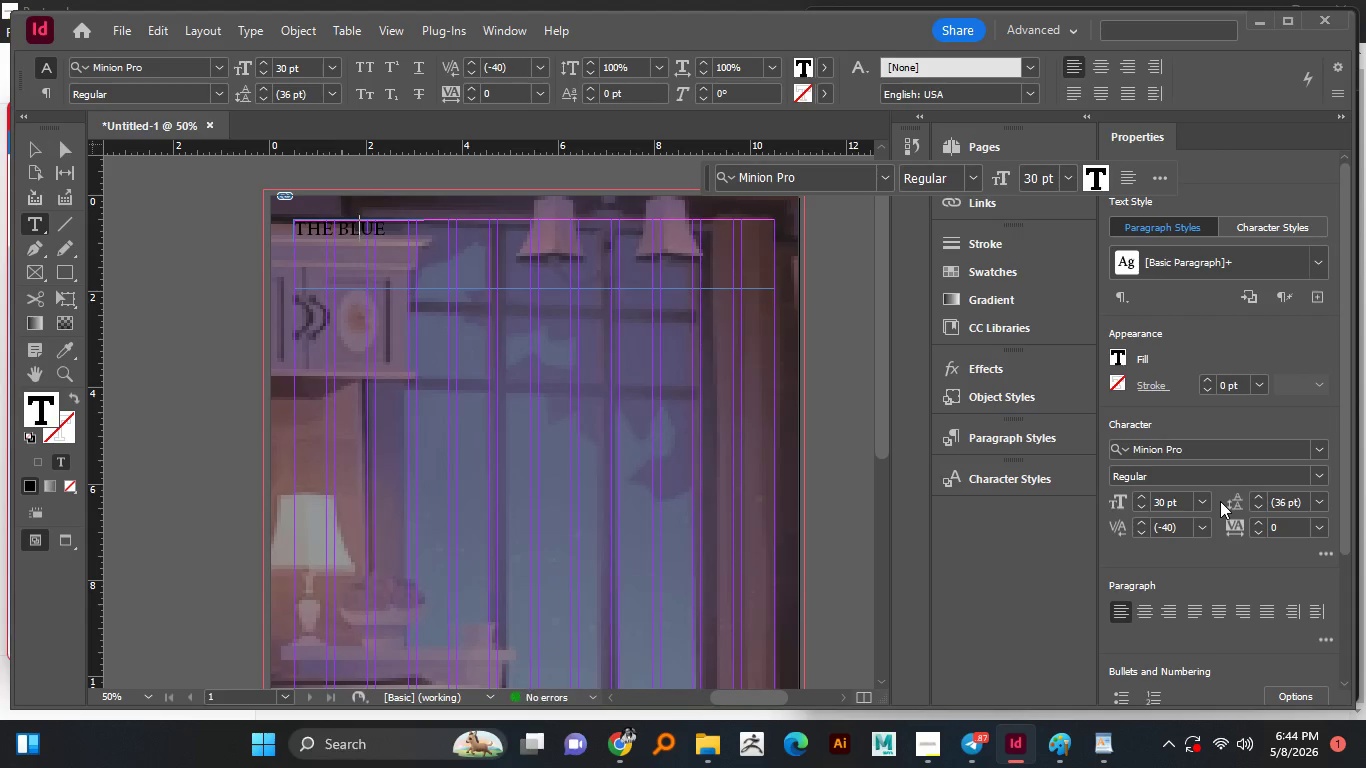 
key(ArrowRight)
 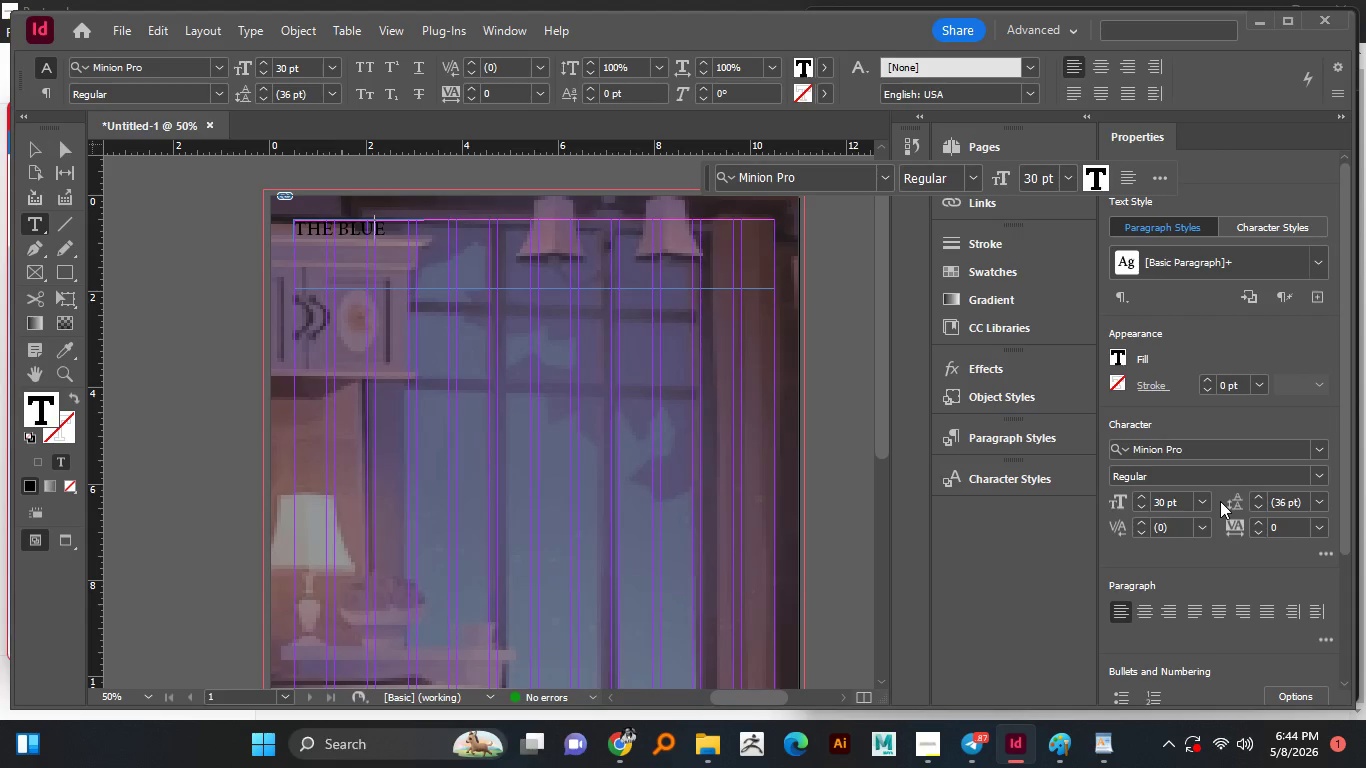 
key(ArrowRight)
 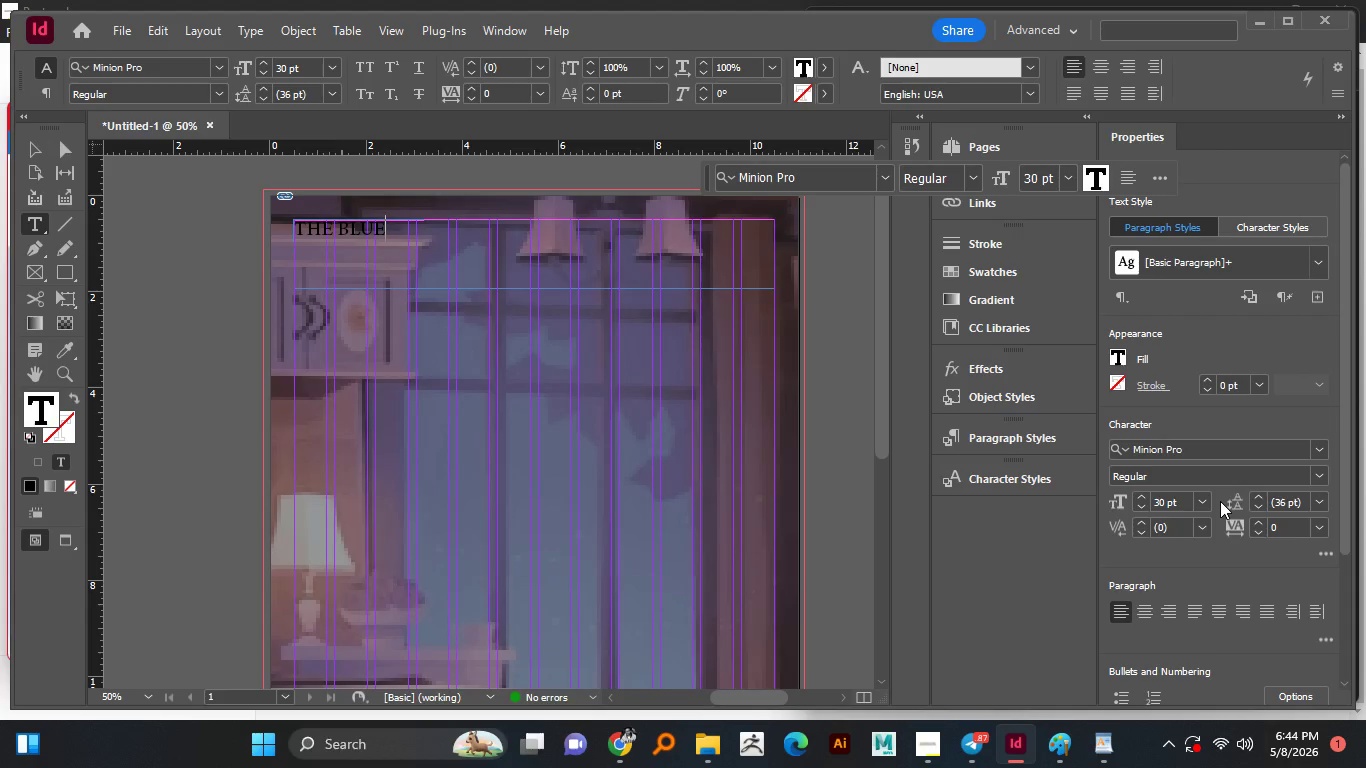 
type( HOUR)
 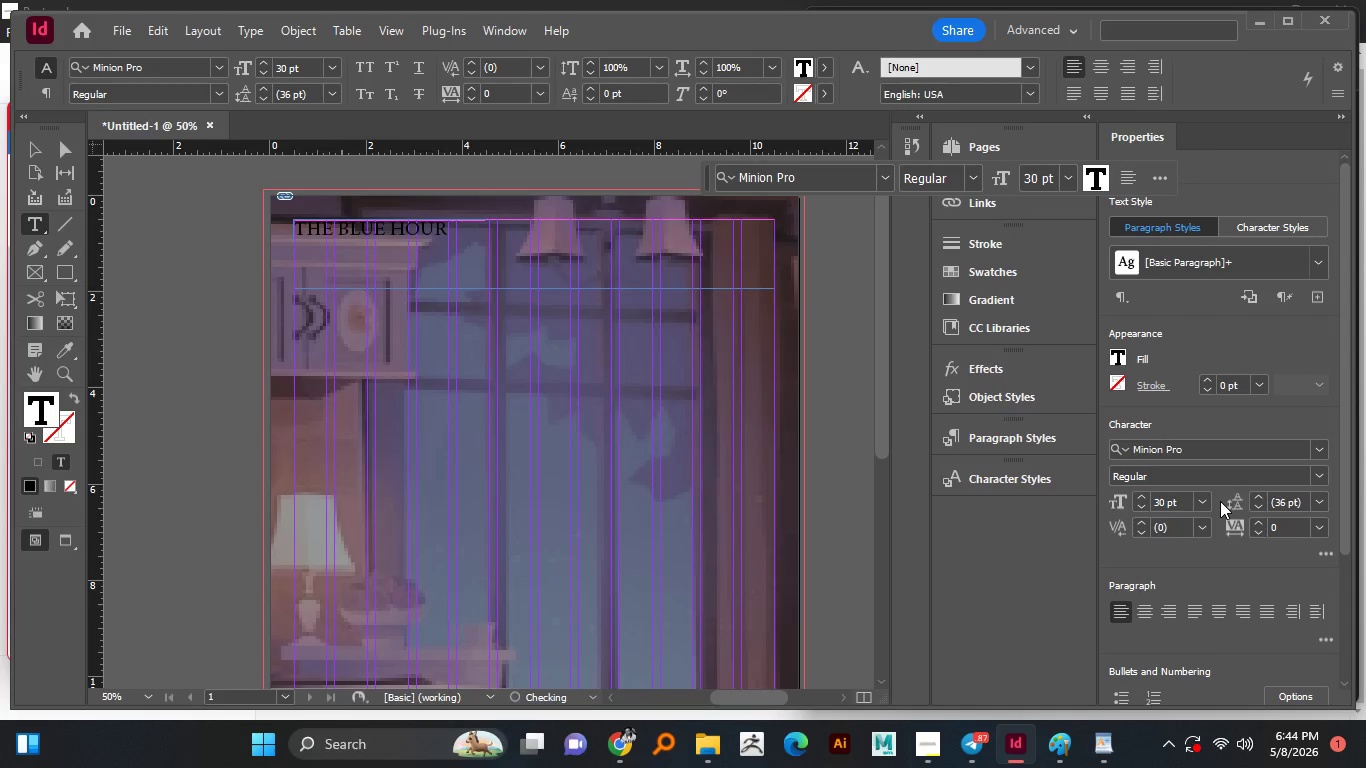 
key(Control+A)
 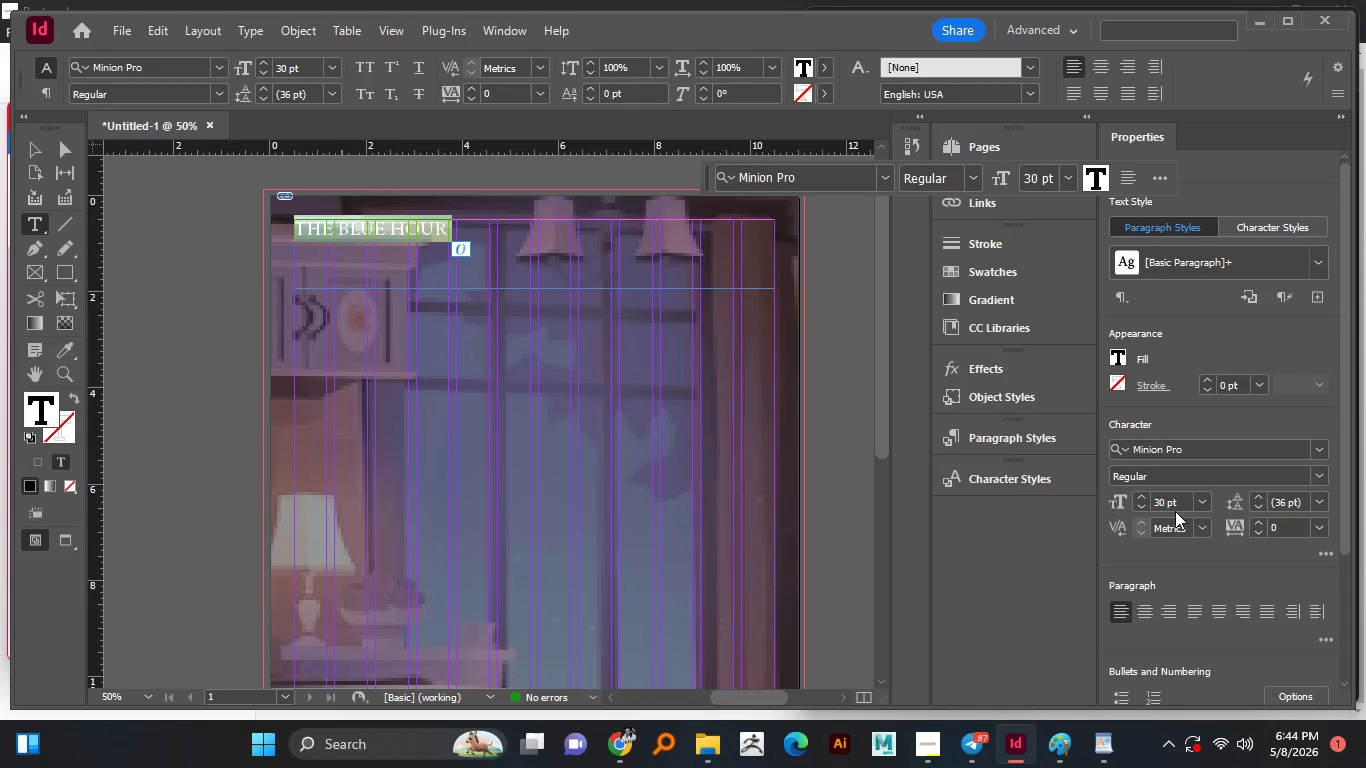 
double_click([1159, 500])
 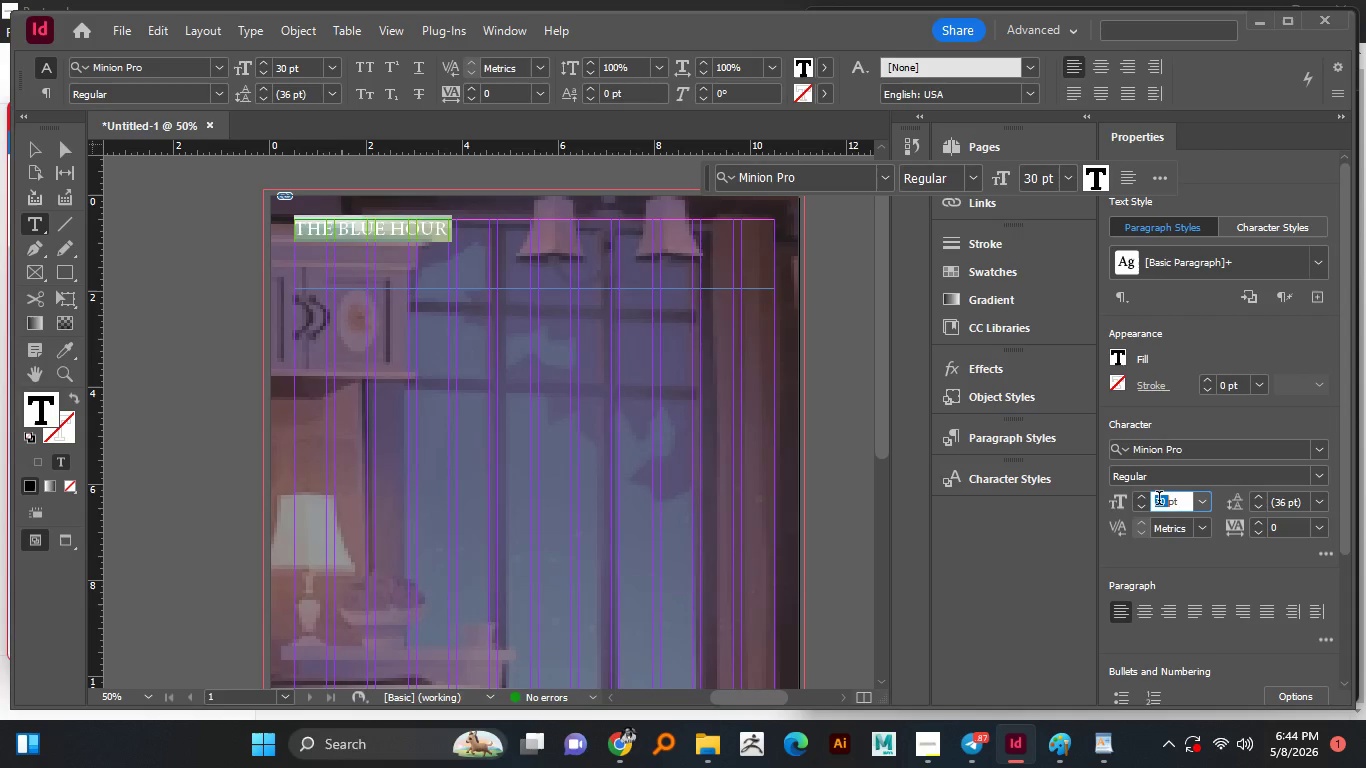 
triple_click([1159, 500])
 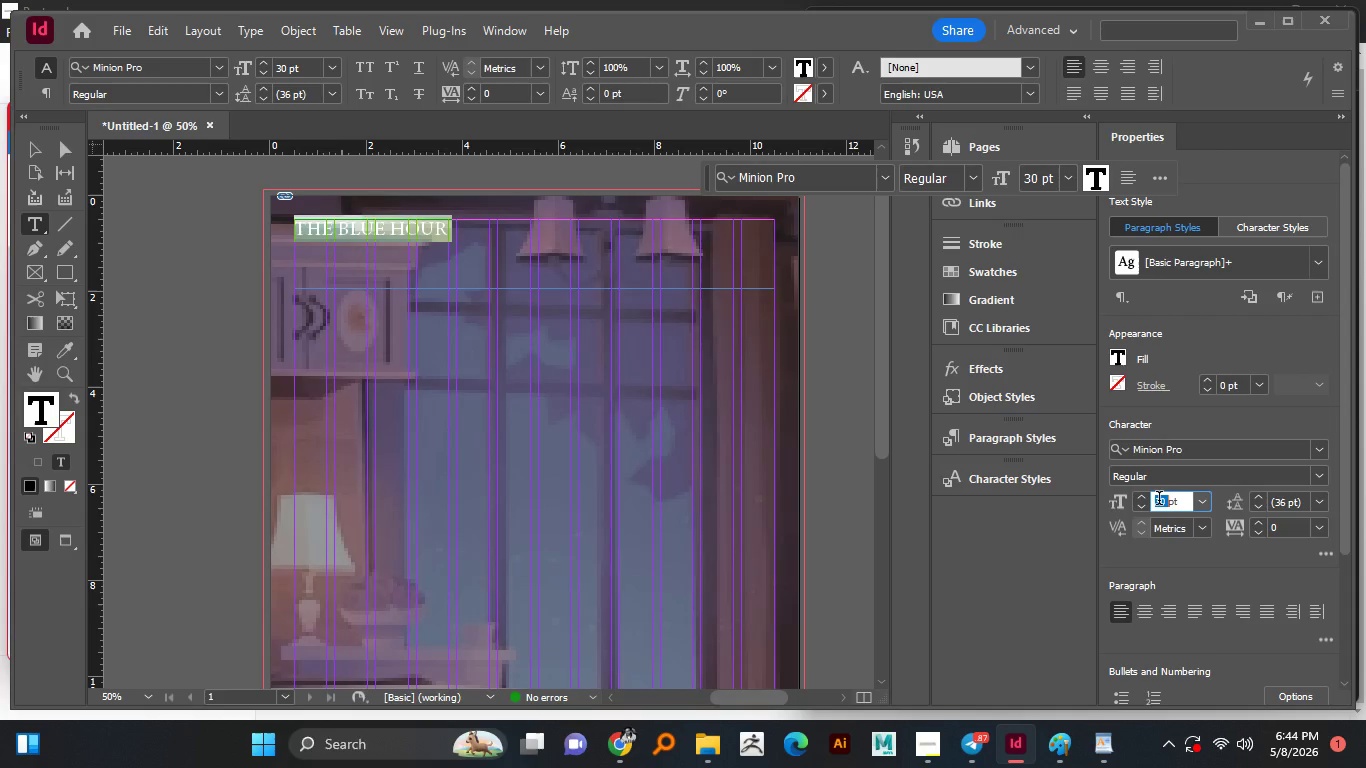 
key(Numpad6)
 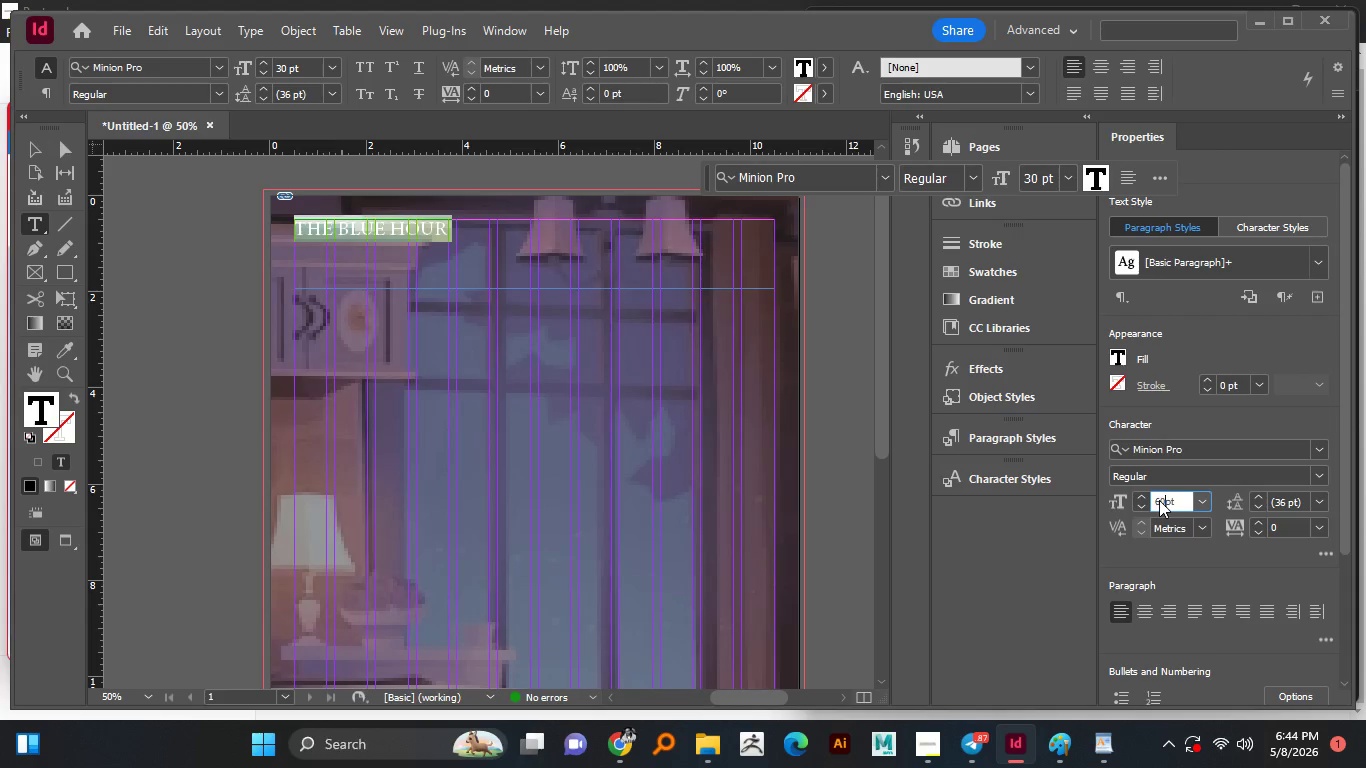 
key(Numpad0)
 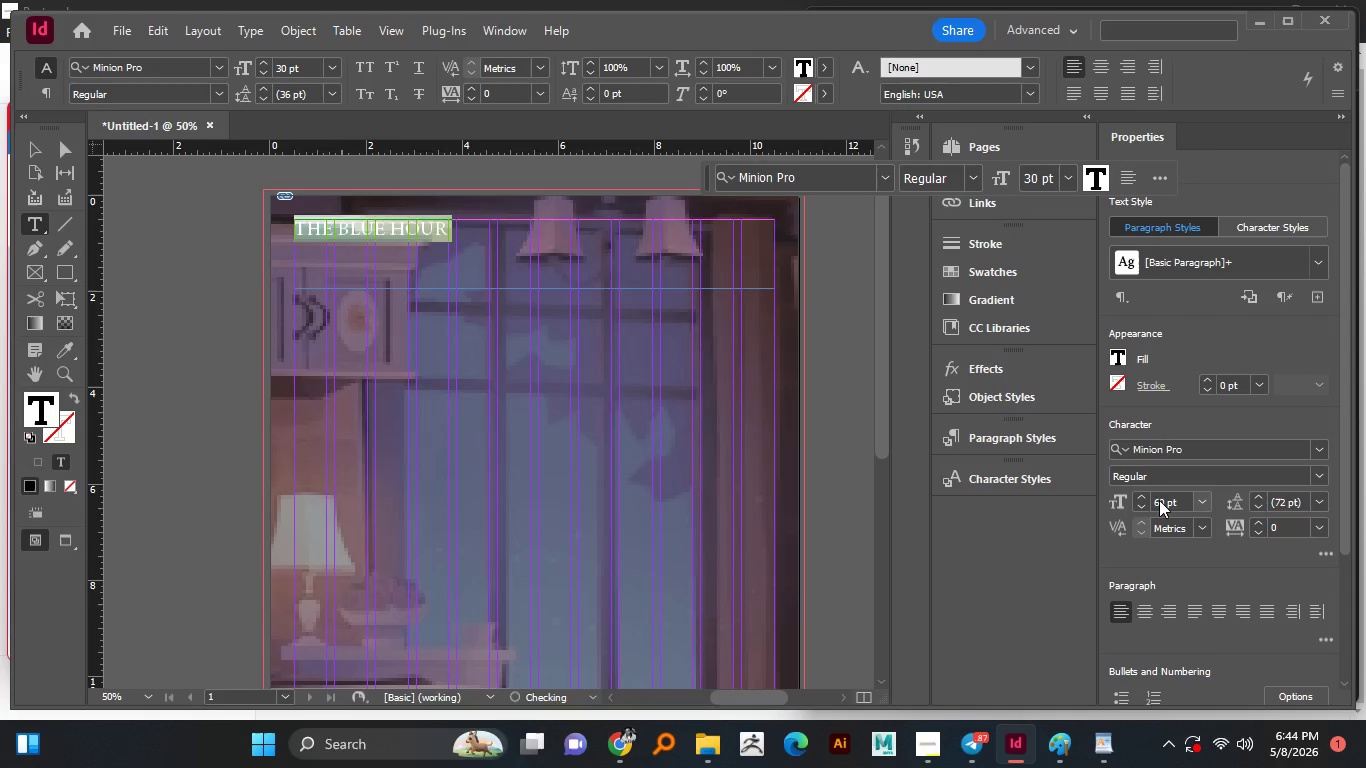 
key(NumpadEnter)
 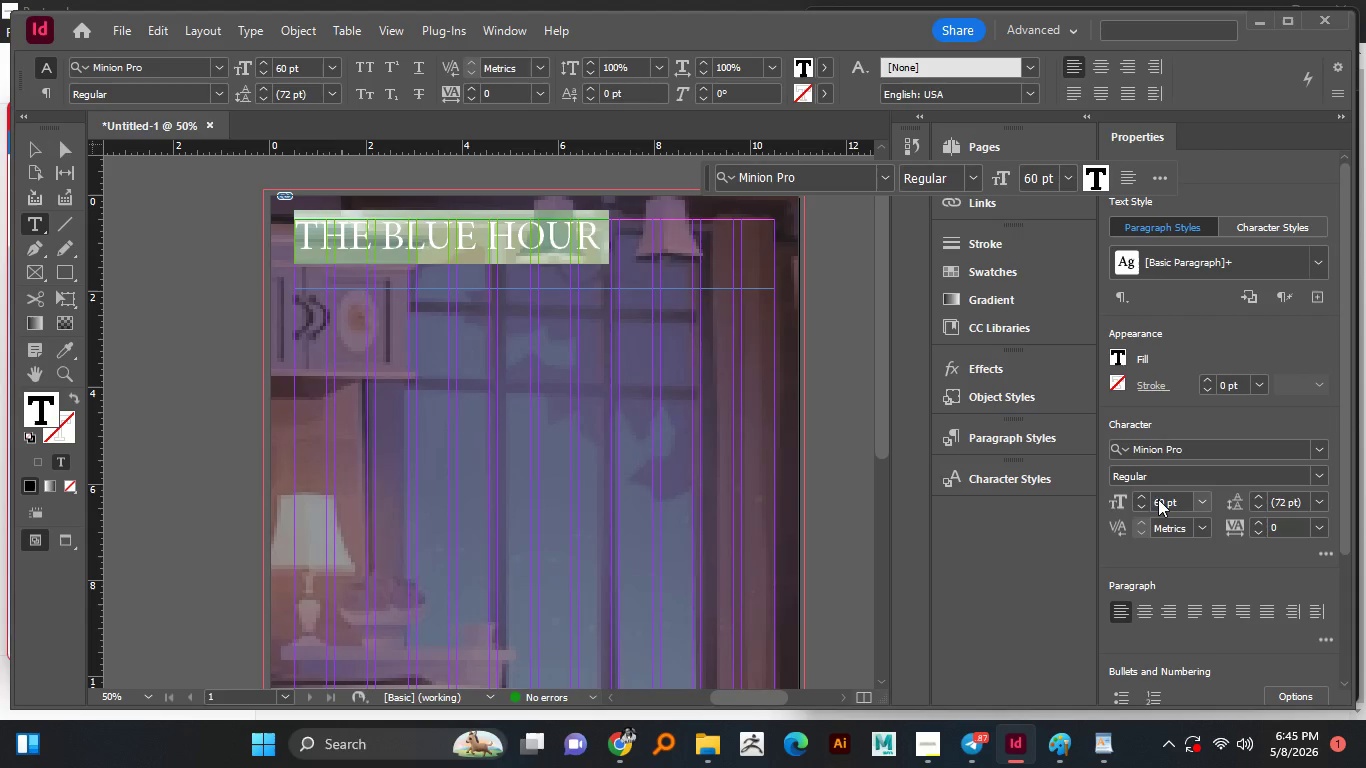 
double_click([1167, 506])
 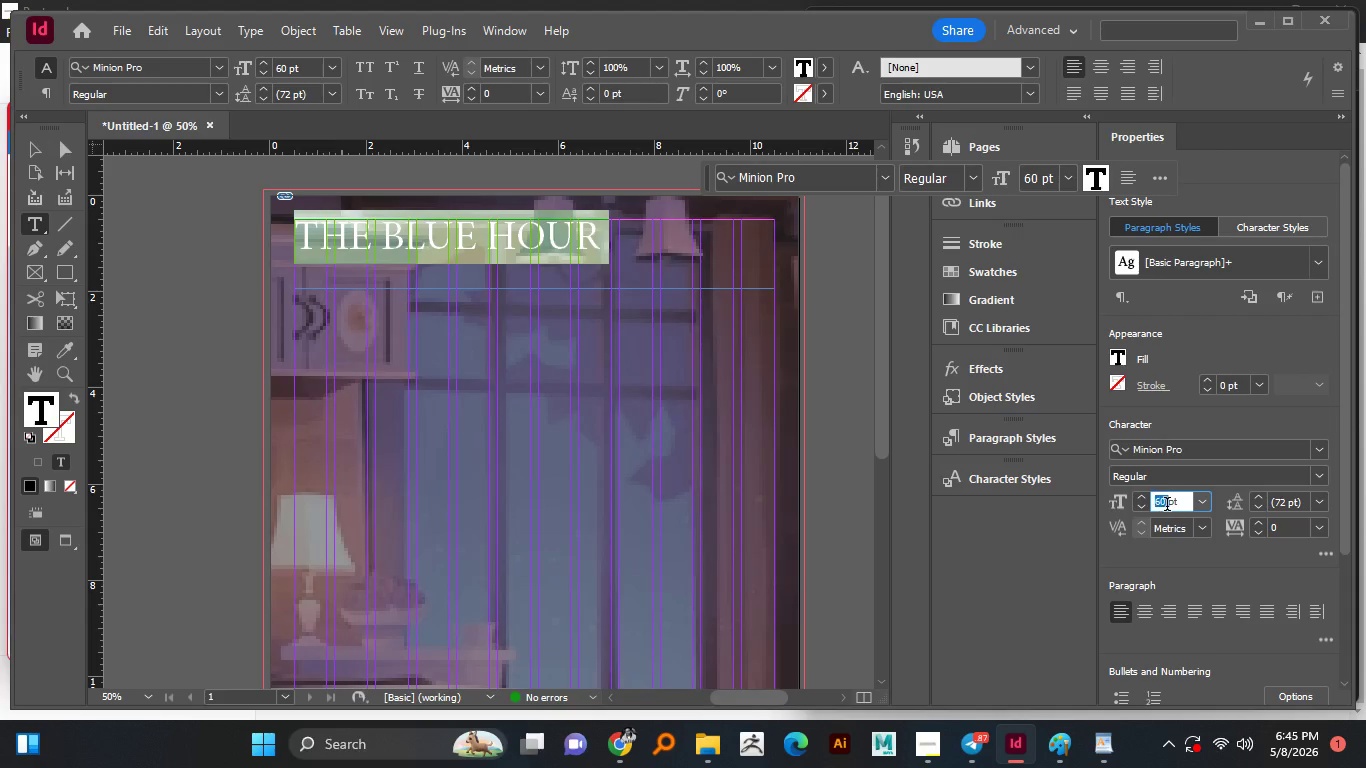 
triple_click([1167, 506])
 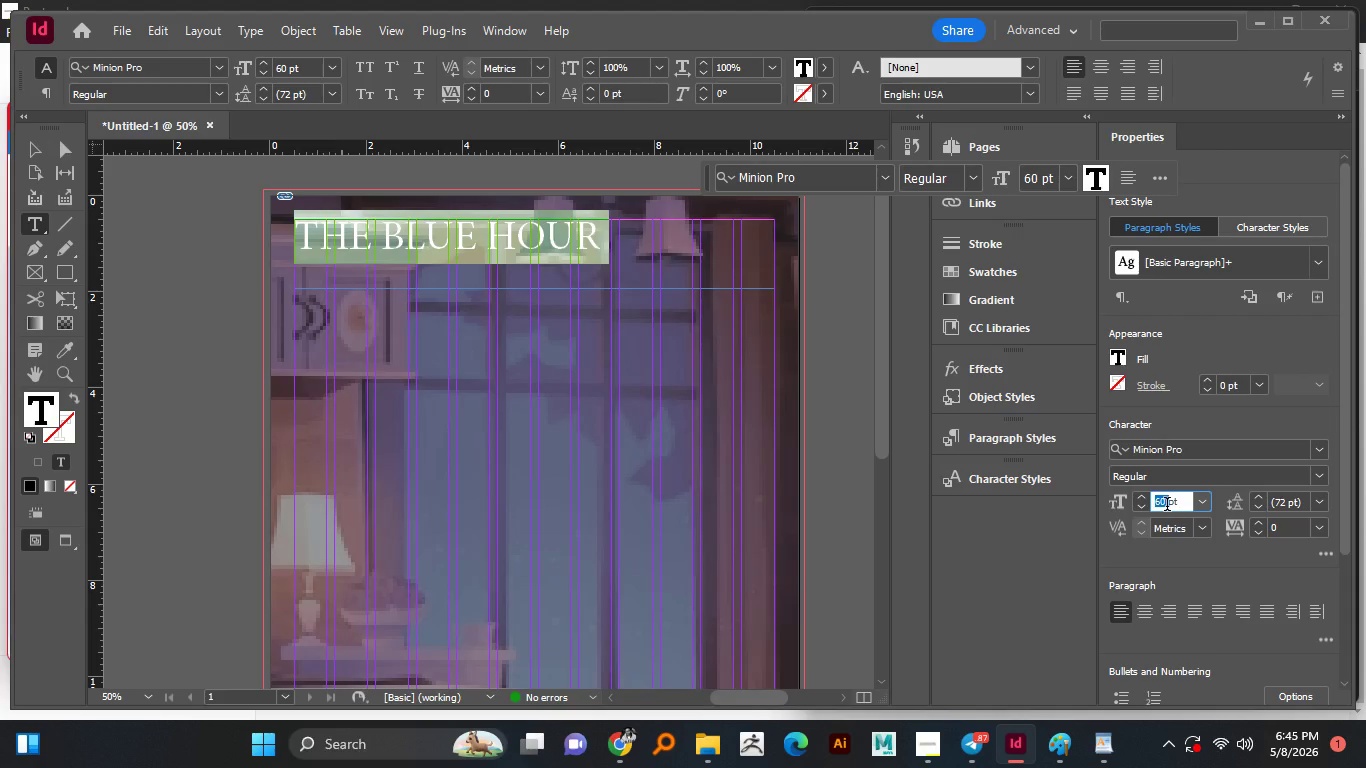 
key(Numpad8)
 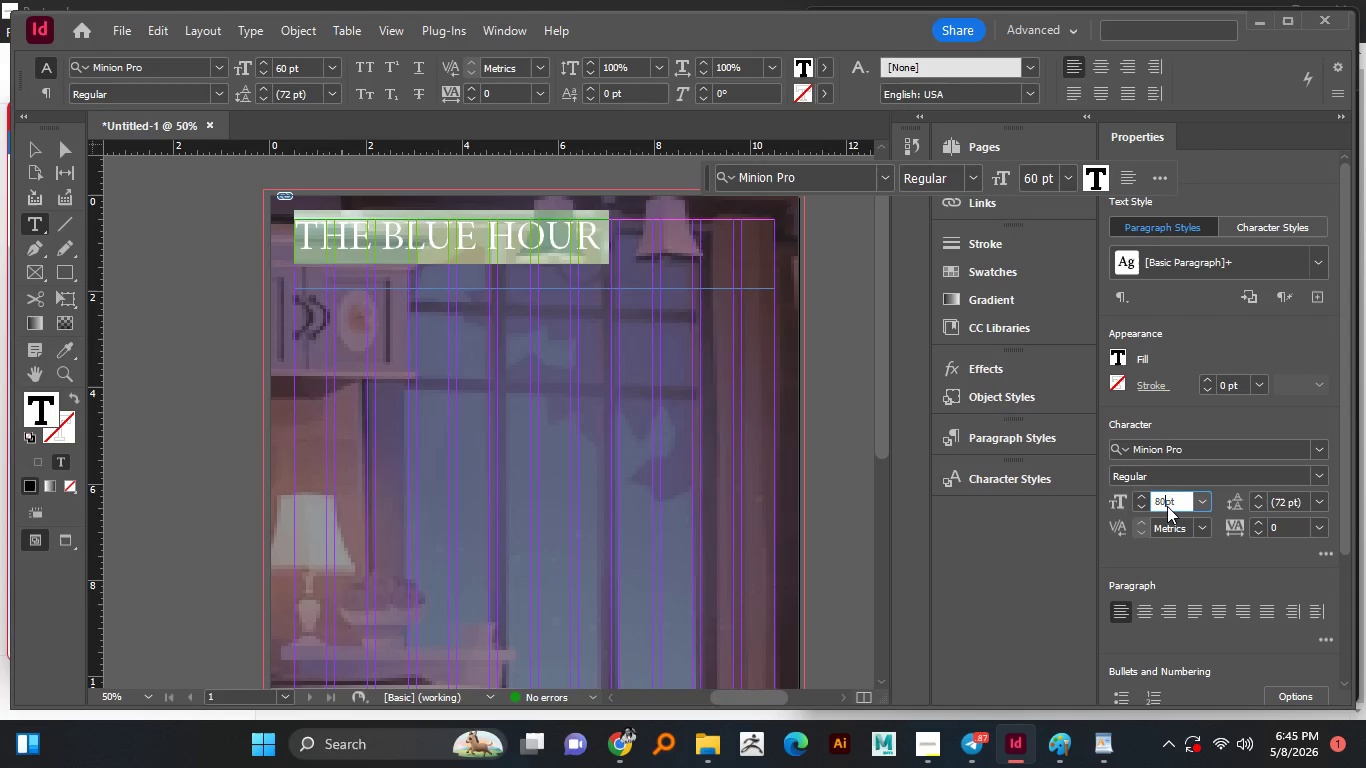 
key(Numpad0)
 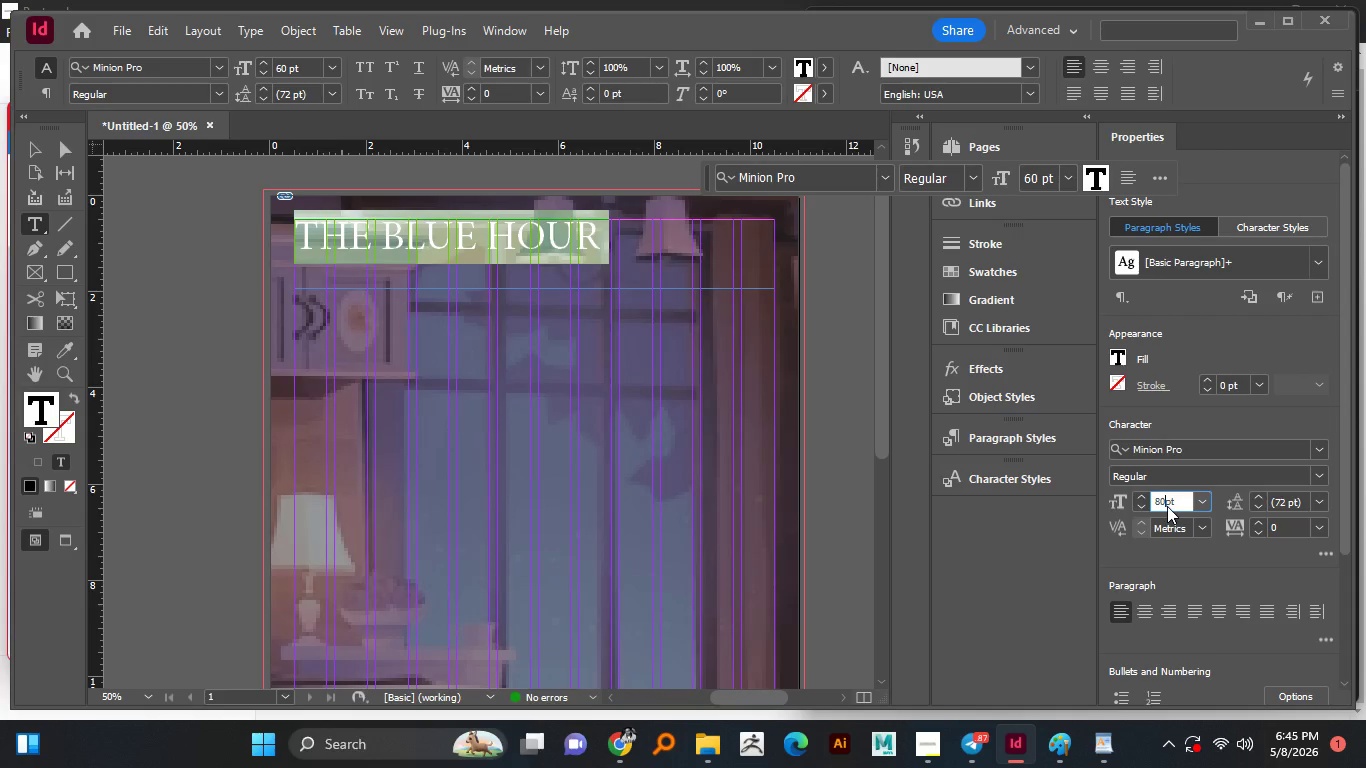 
key(NumpadEnter)
 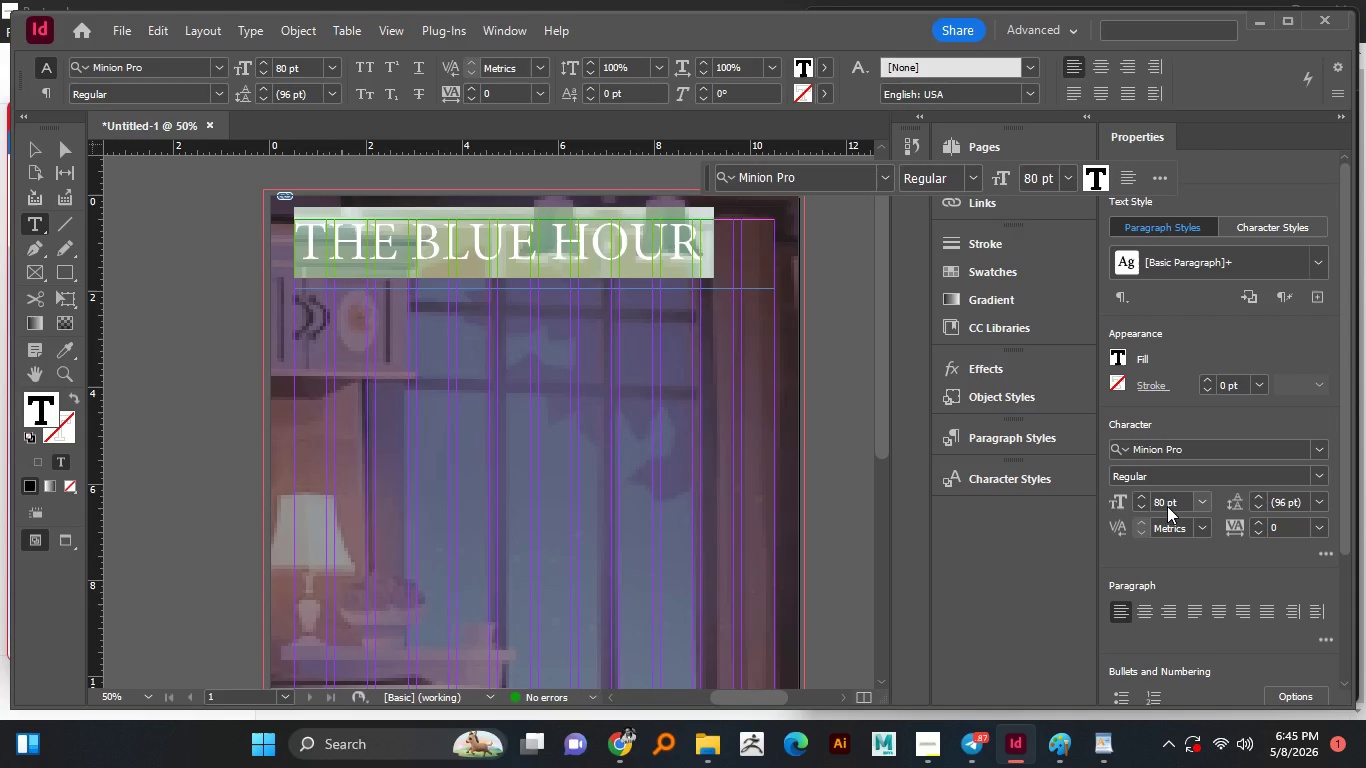 
double_click([1167, 506])
 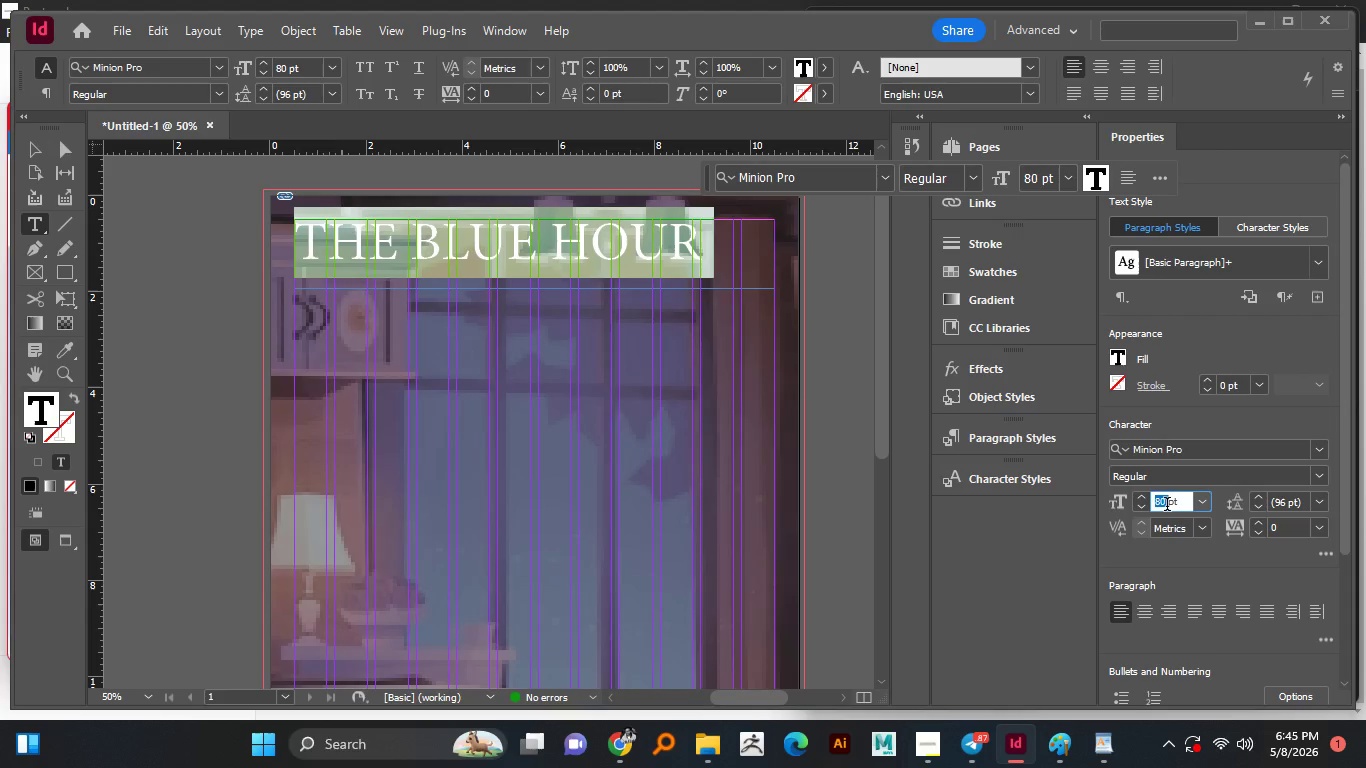 
triple_click([1167, 506])
 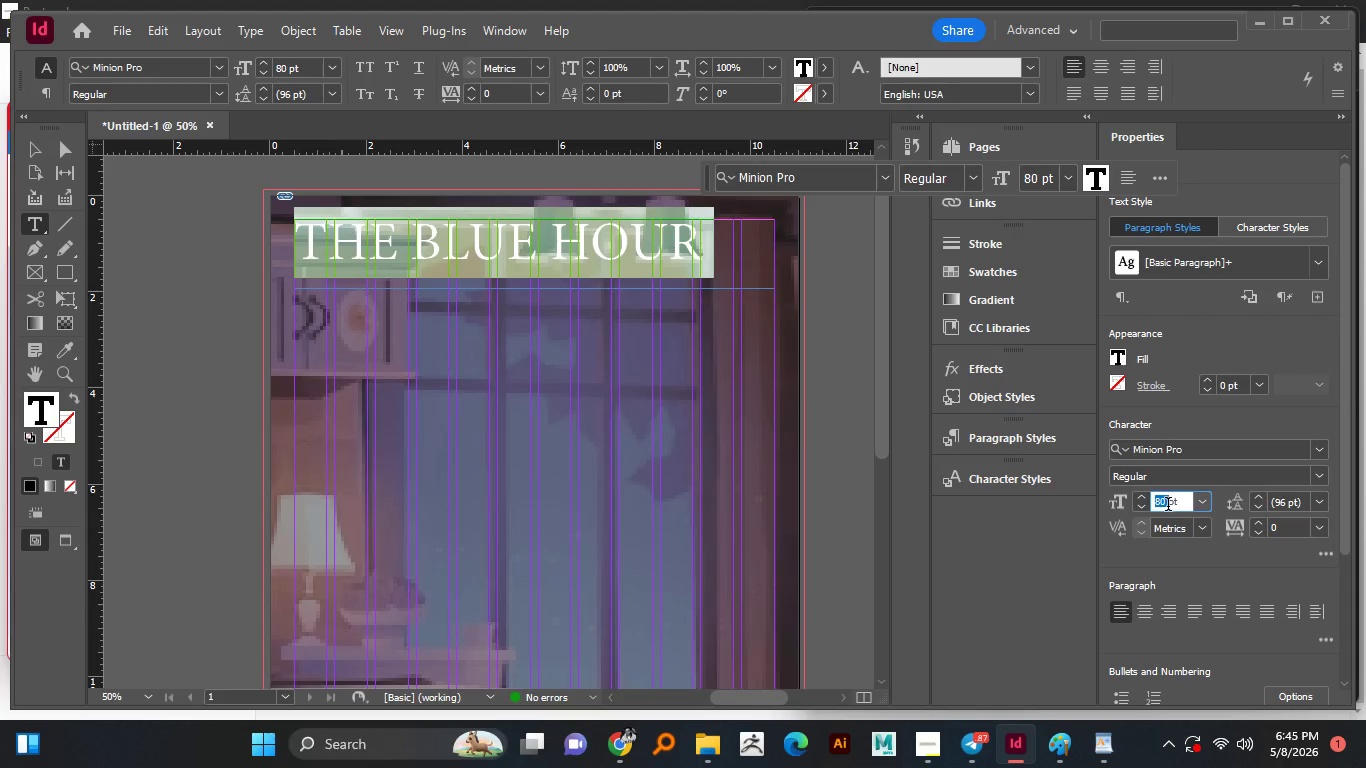 
key(Numpad9)
 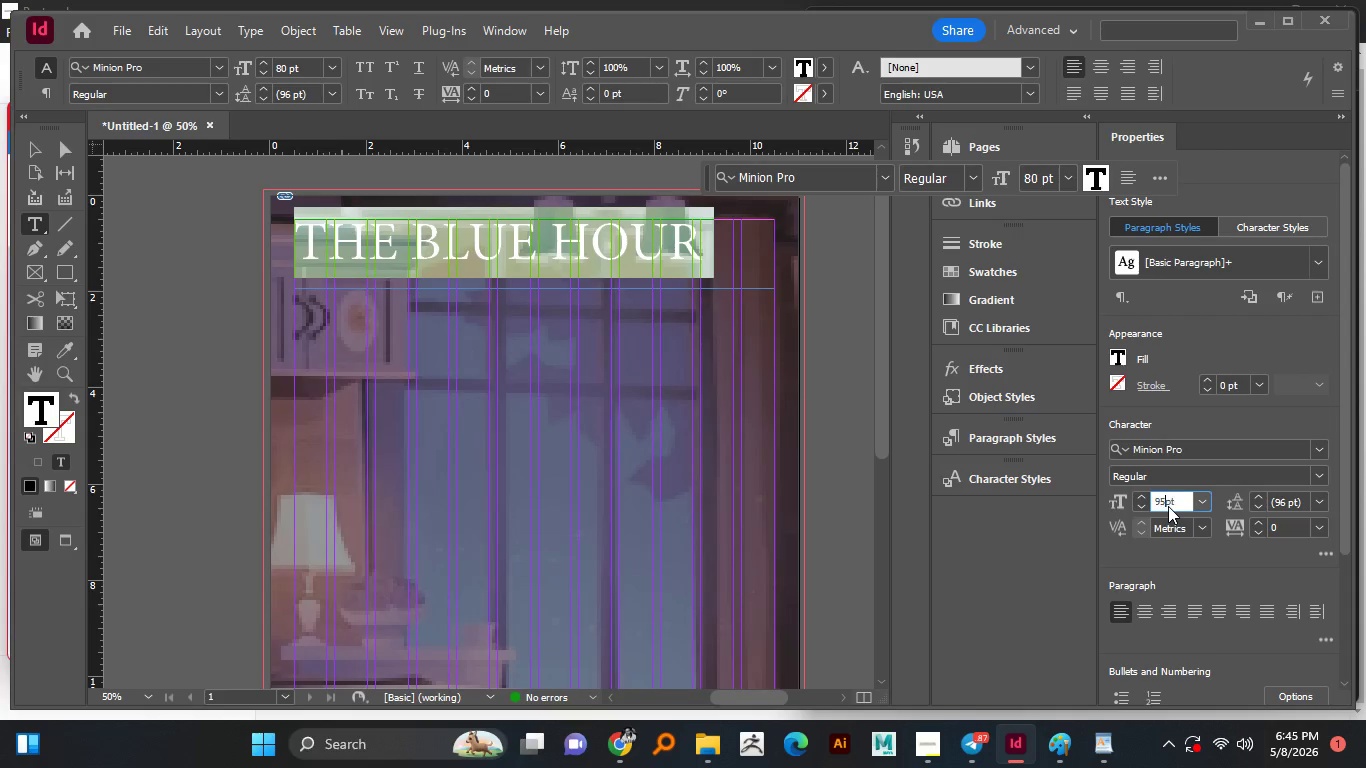 
key(Numpad5)
 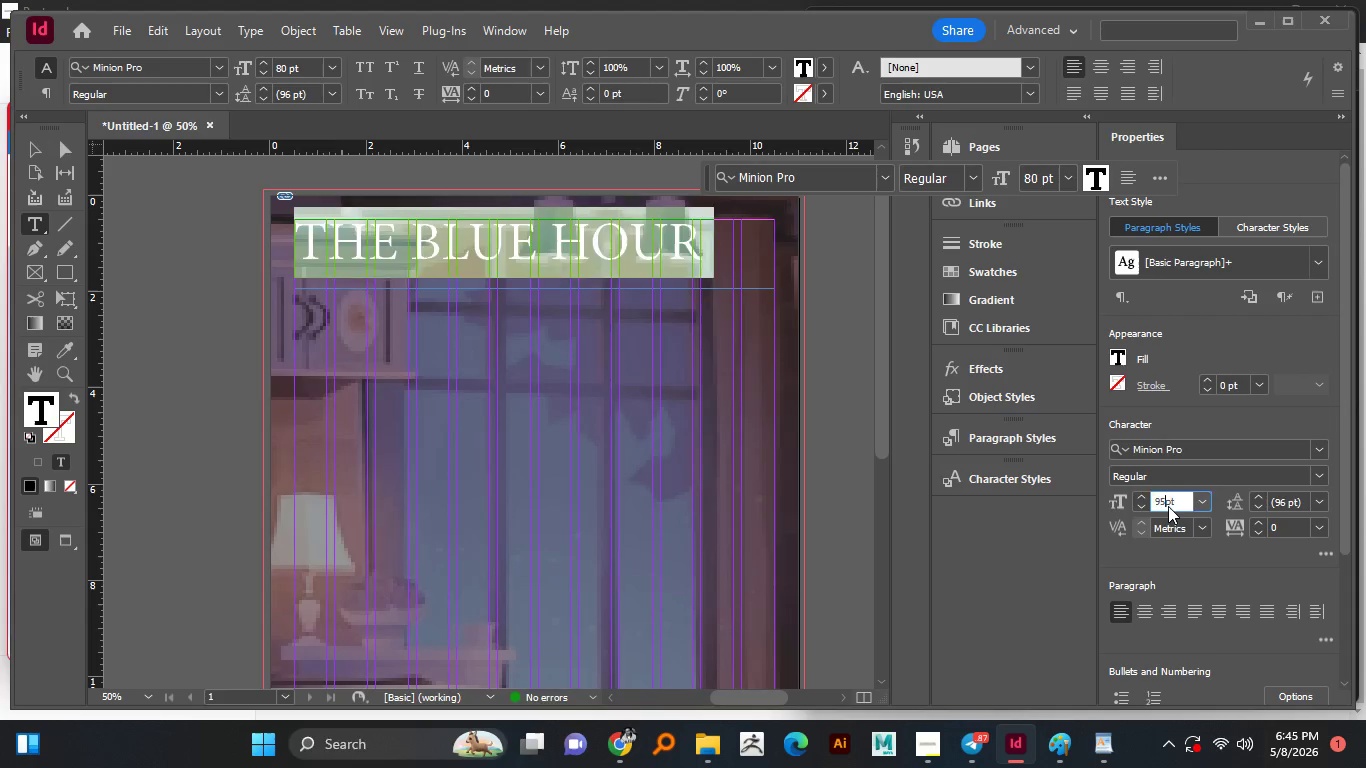 
key(NumpadEnter)
 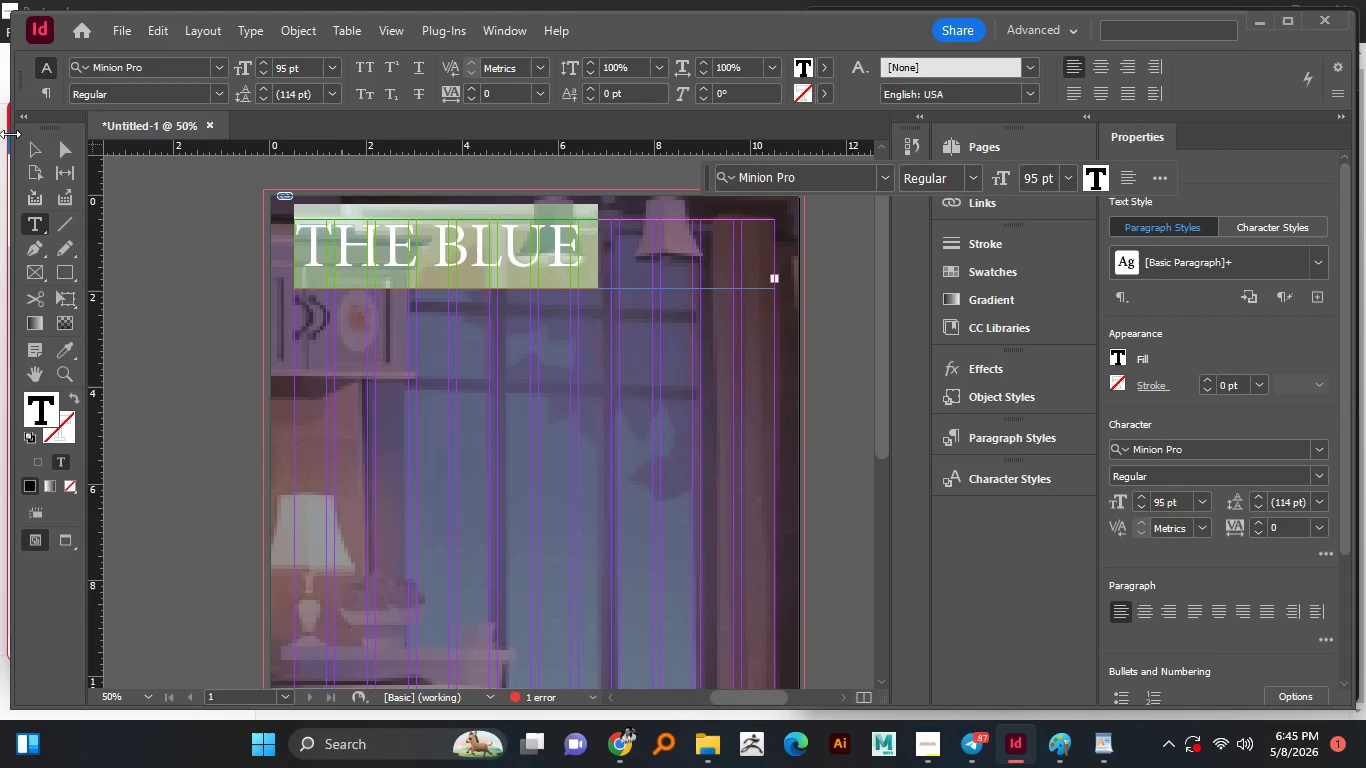 
left_click([39, 146])
 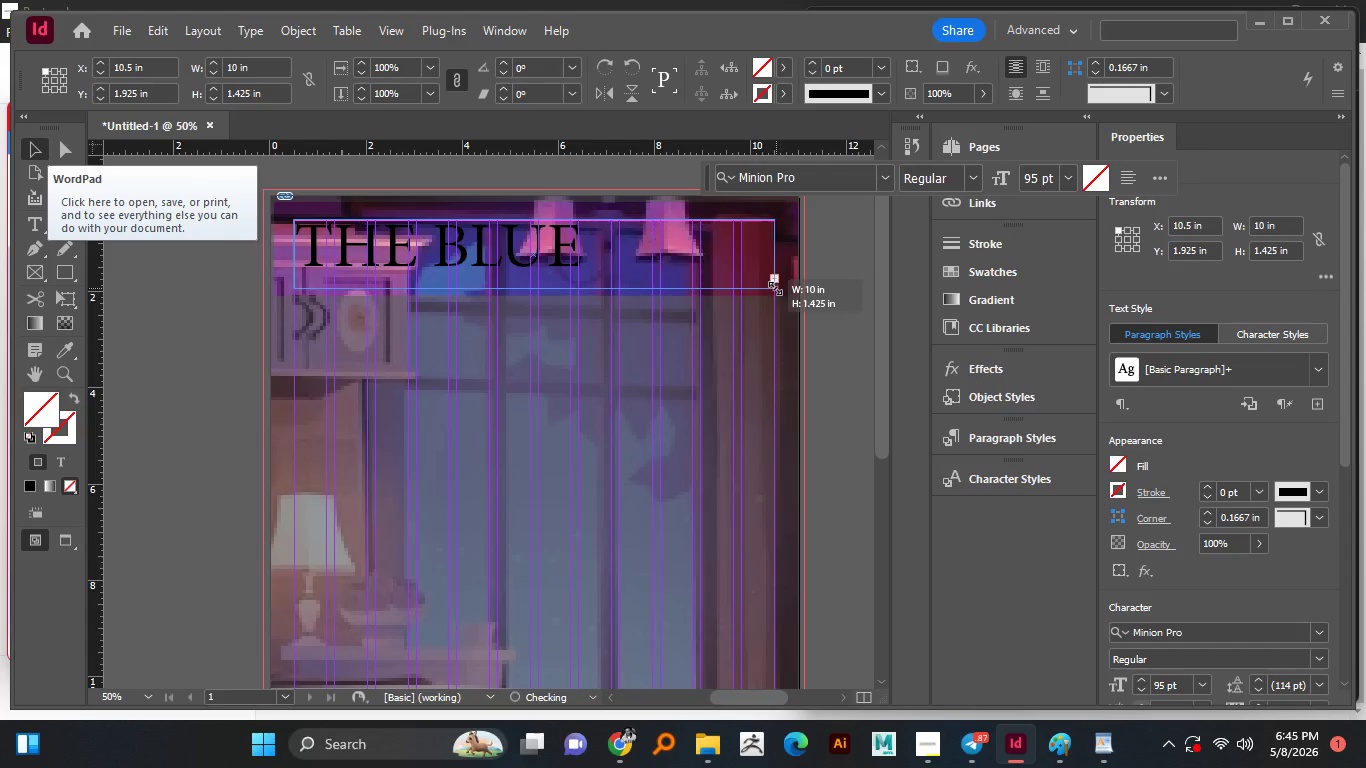 
wait(9.2)
 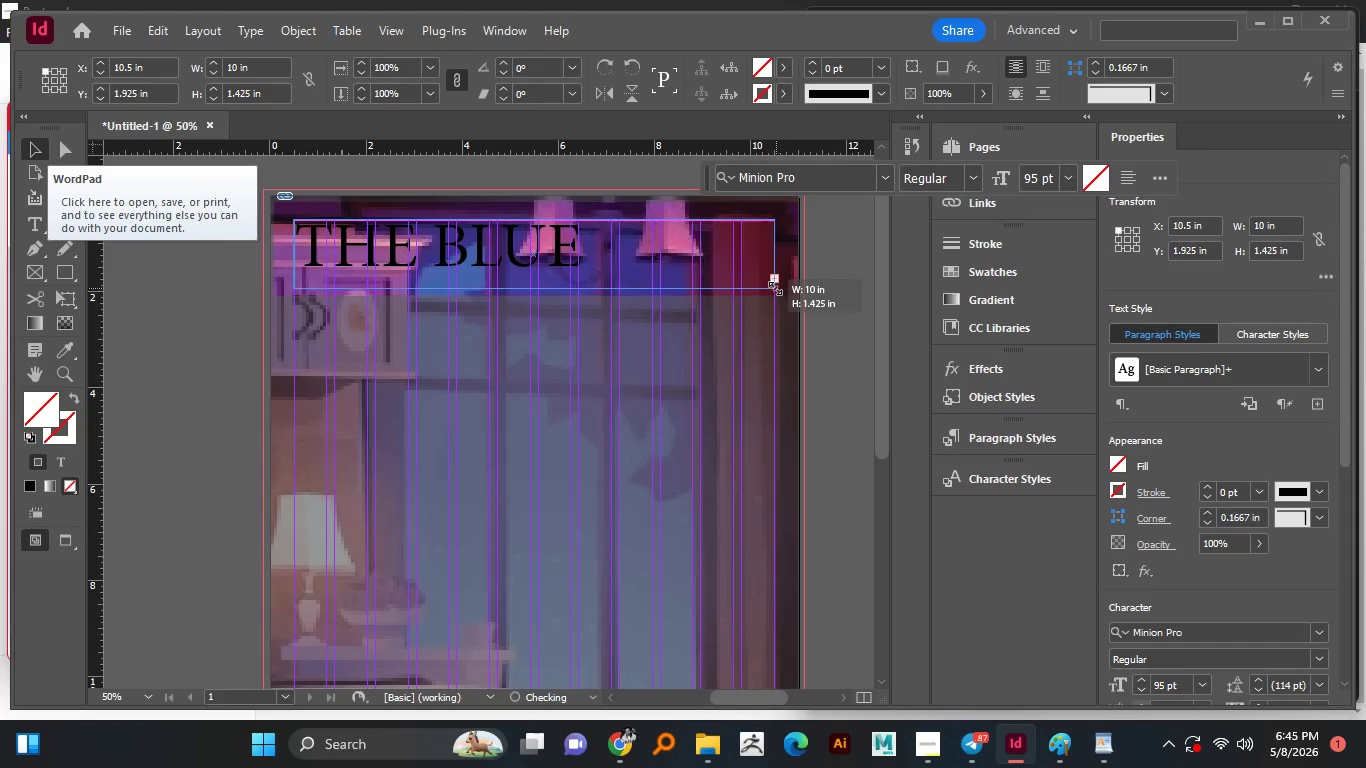 
left_click_drag(start_coordinate=[538, 291], to_coordinate=[536, 272])
 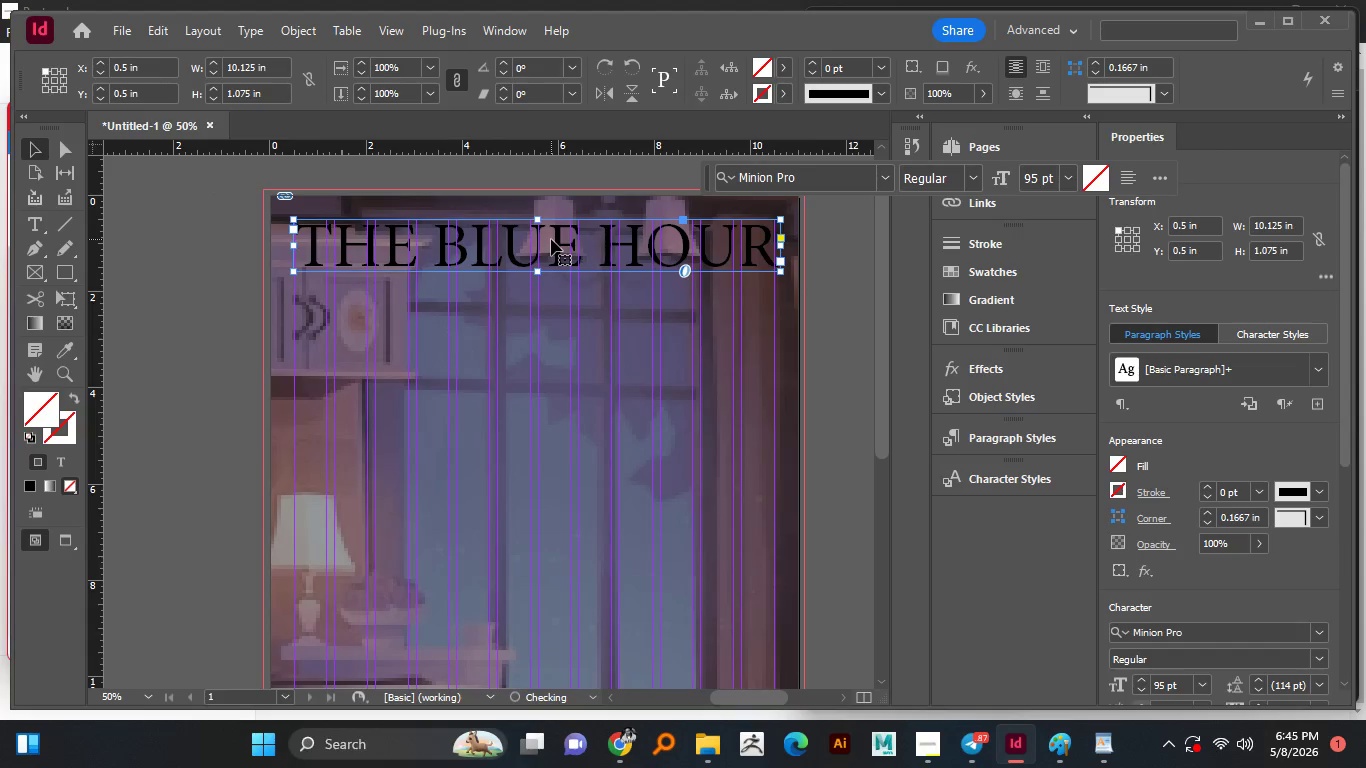 
double_click([551, 239])
 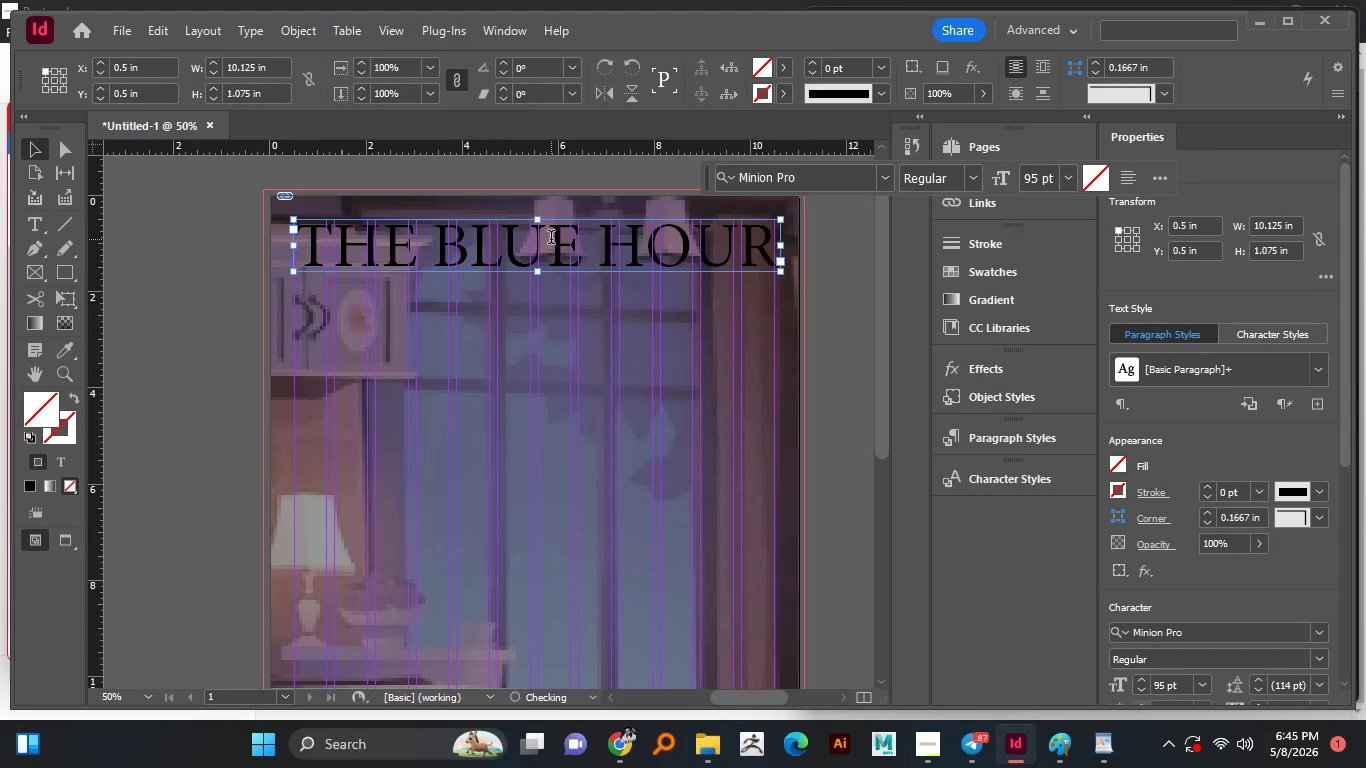 
key(Shift+ShiftLeft)
 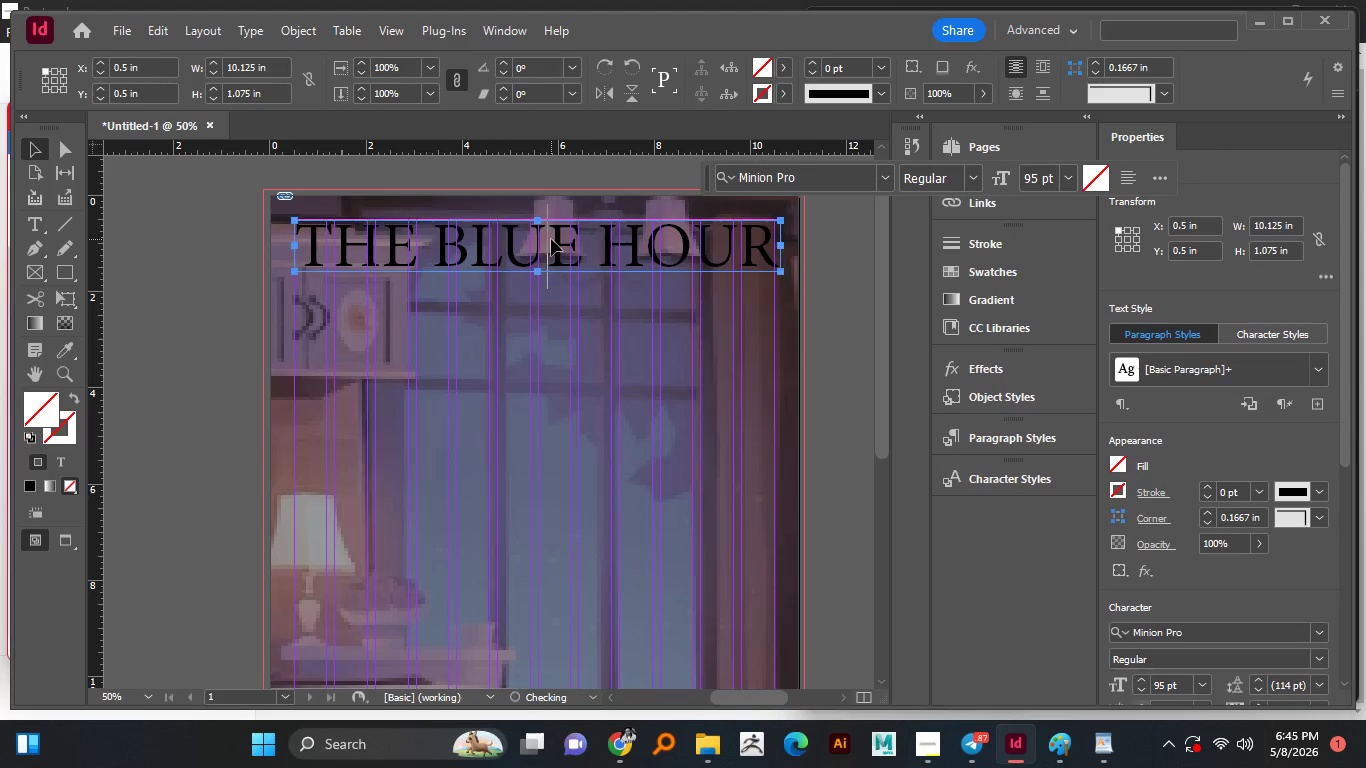 
key(Control+A)
 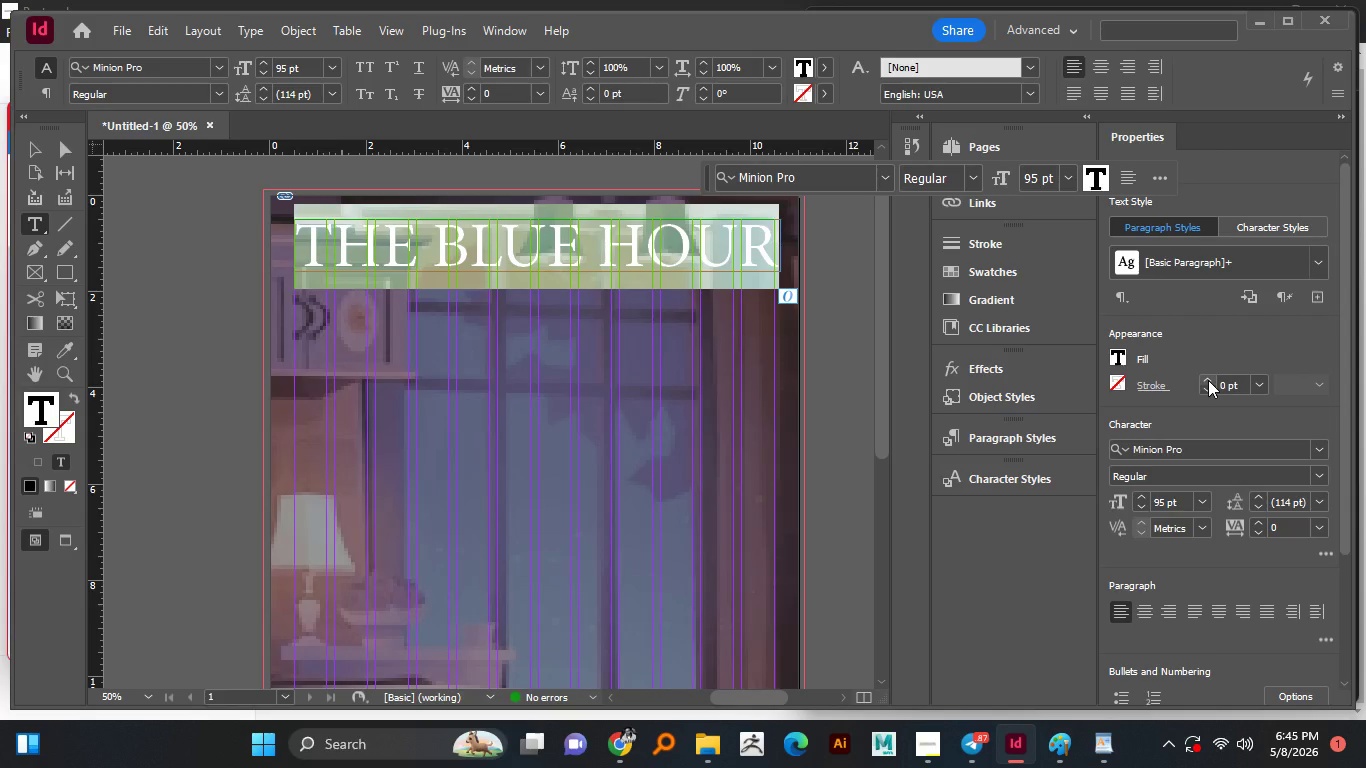 
wait(6.34)
 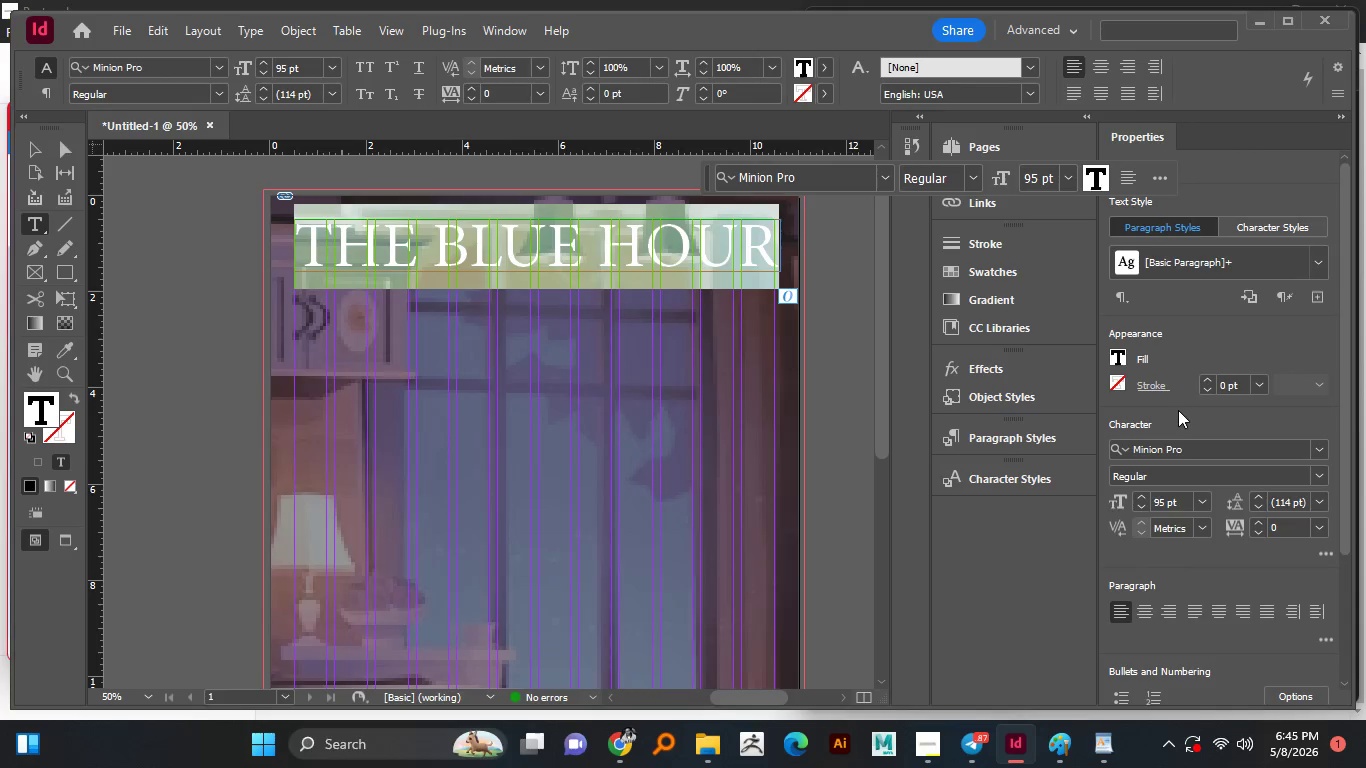 
left_click([1119, 364])
 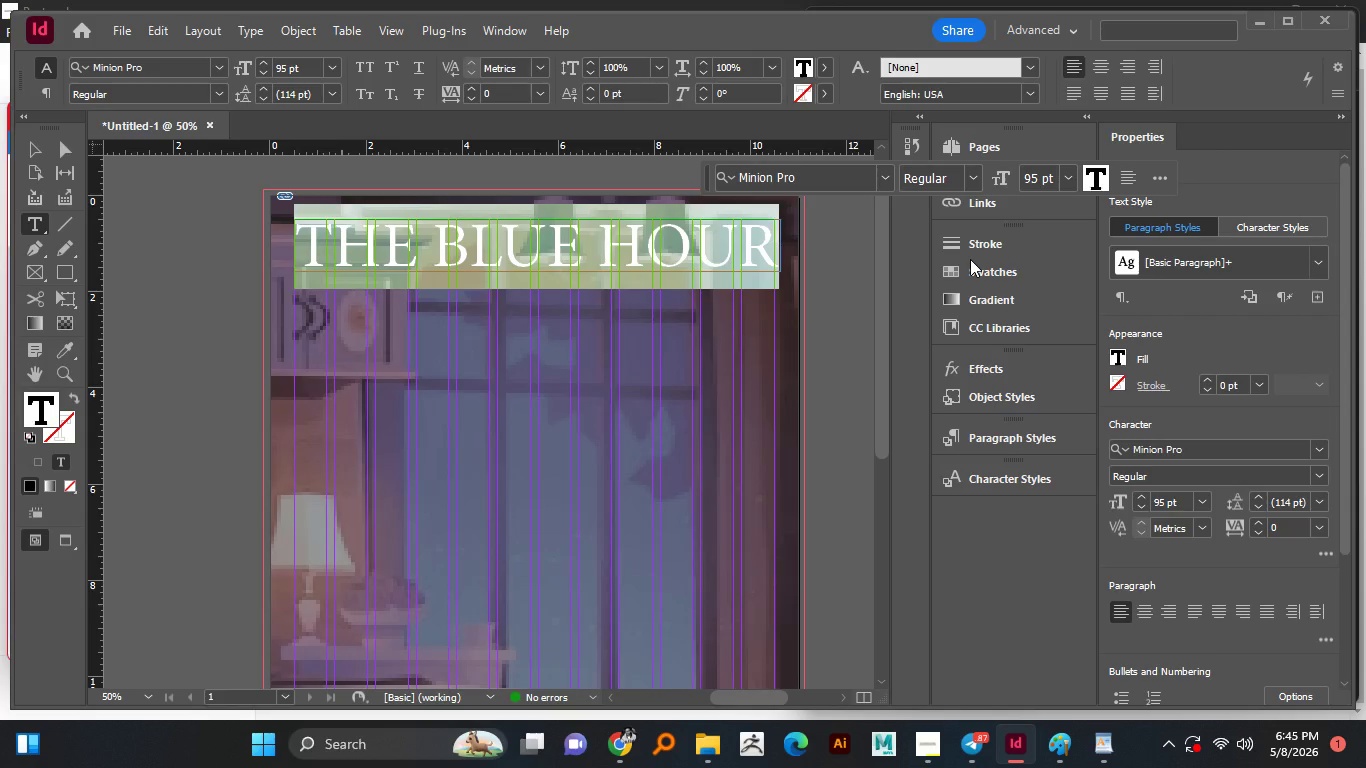 
left_click([959, 261])
 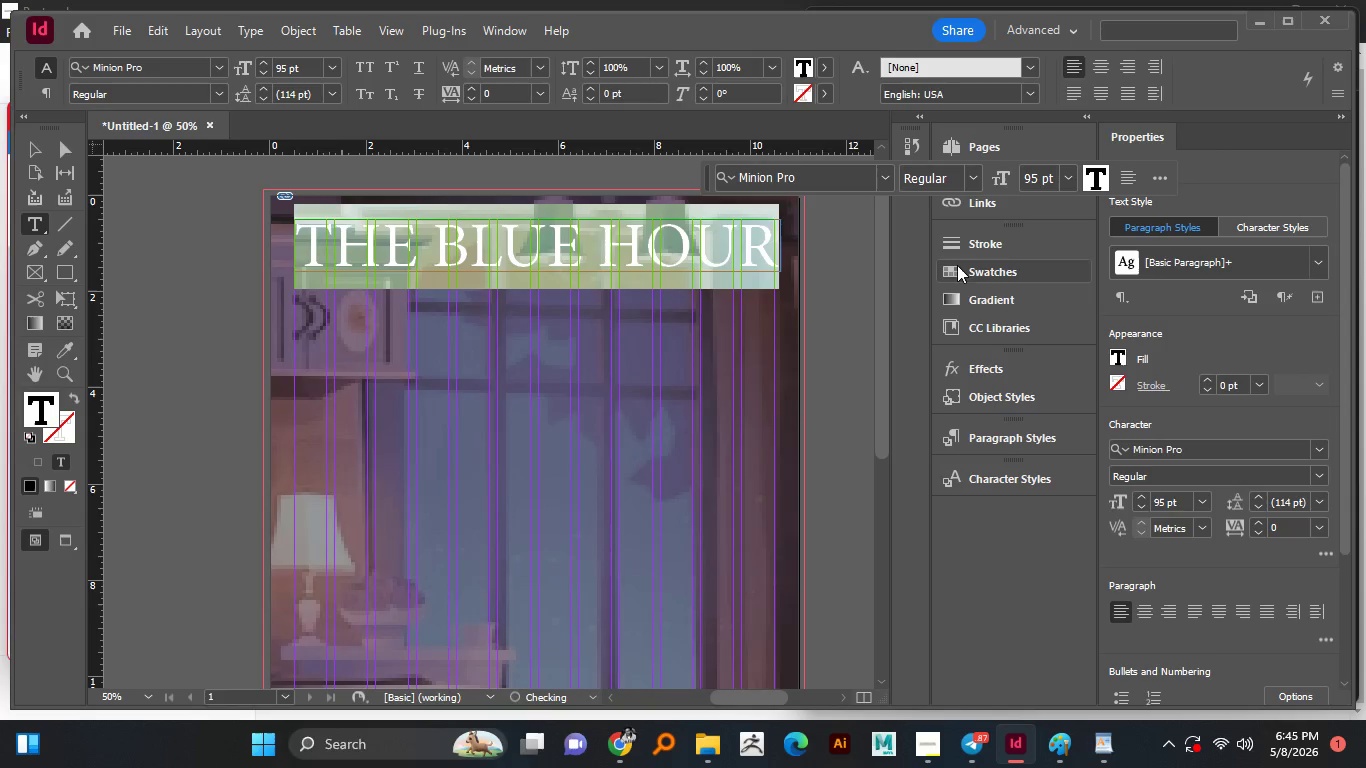 
left_click([956, 269])
 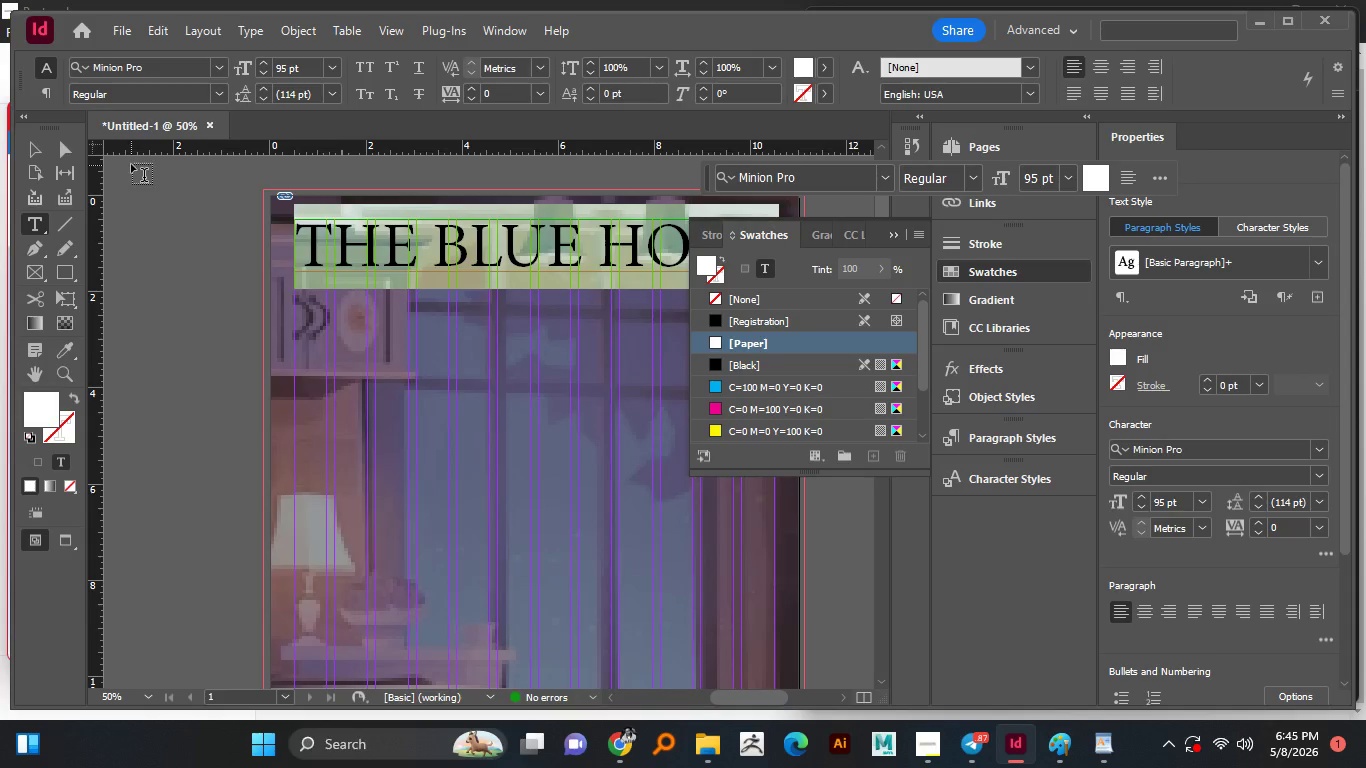 
left_click([33, 146])
 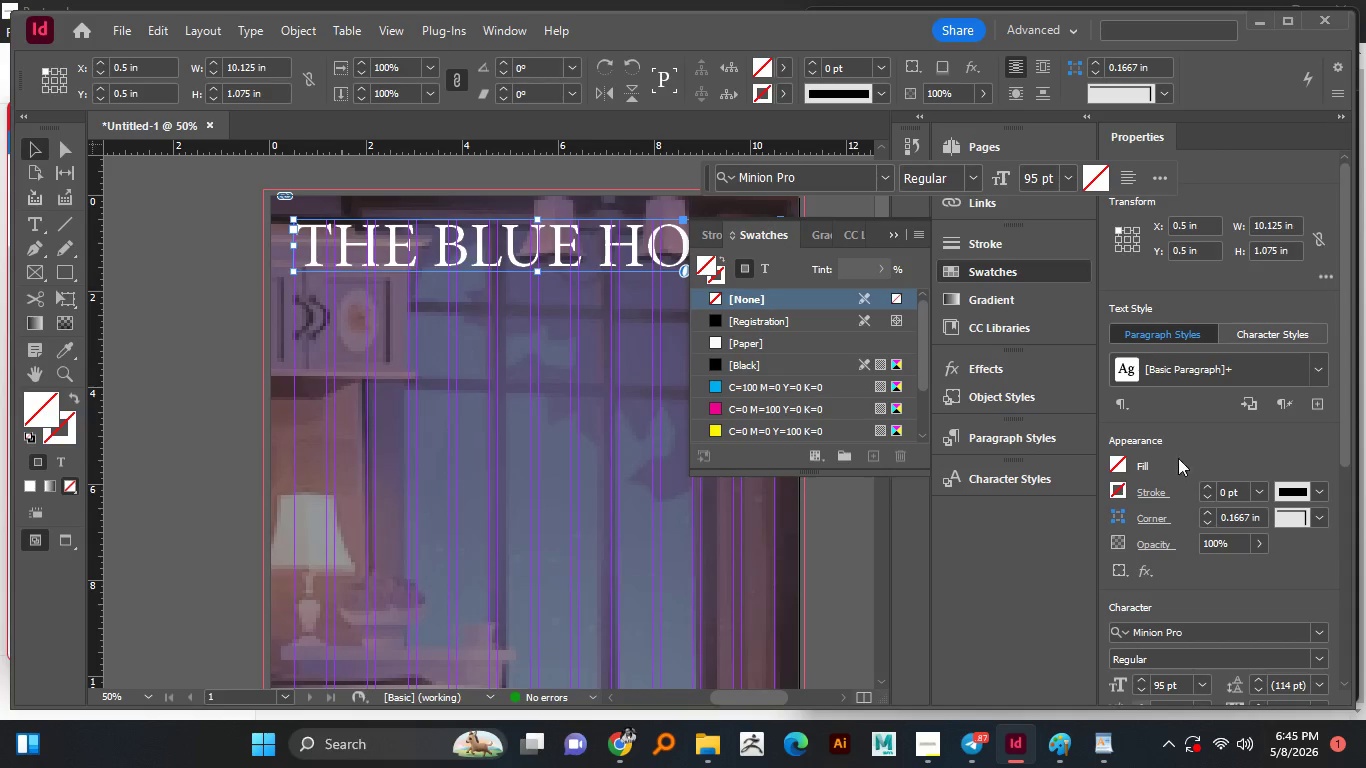 
scroll: coordinate [1309, 565], scroll_direction: down, amount: 2.0
 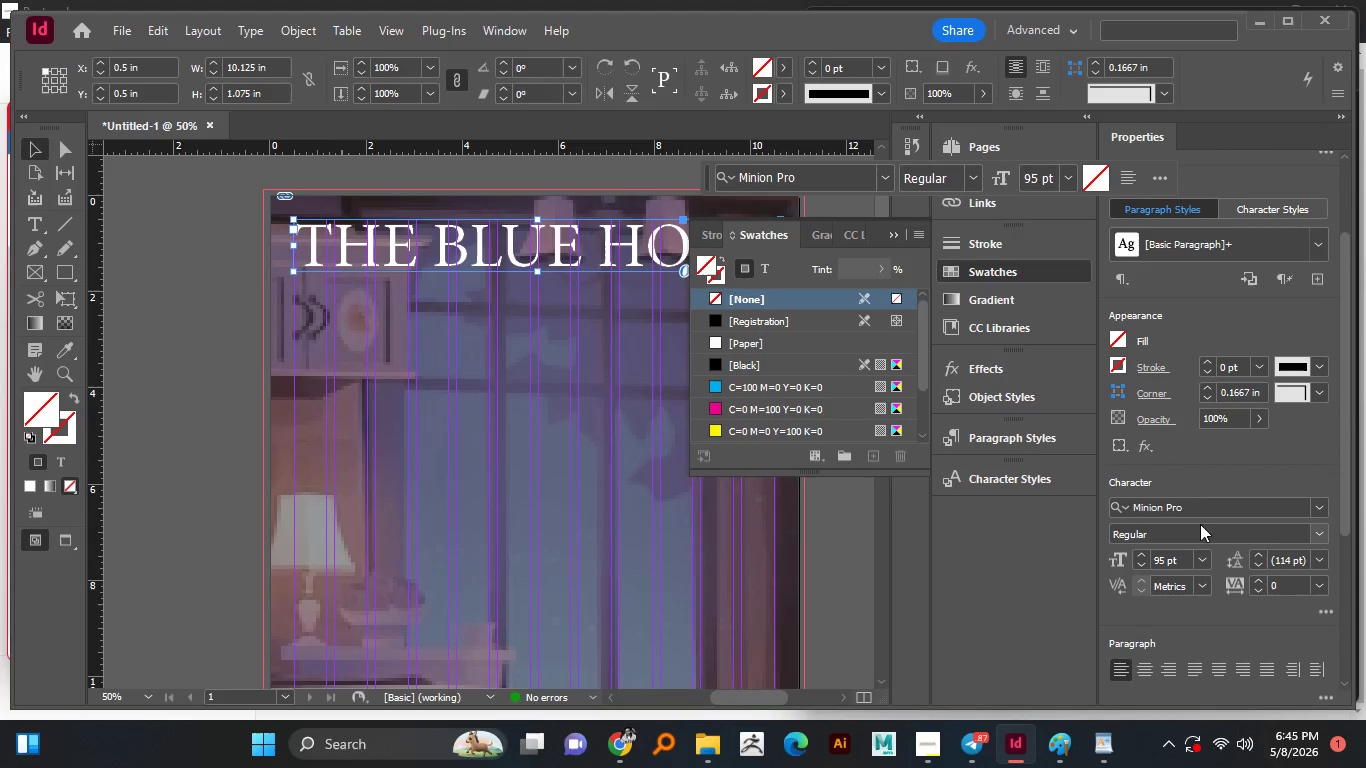 
left_click([1193, 510])